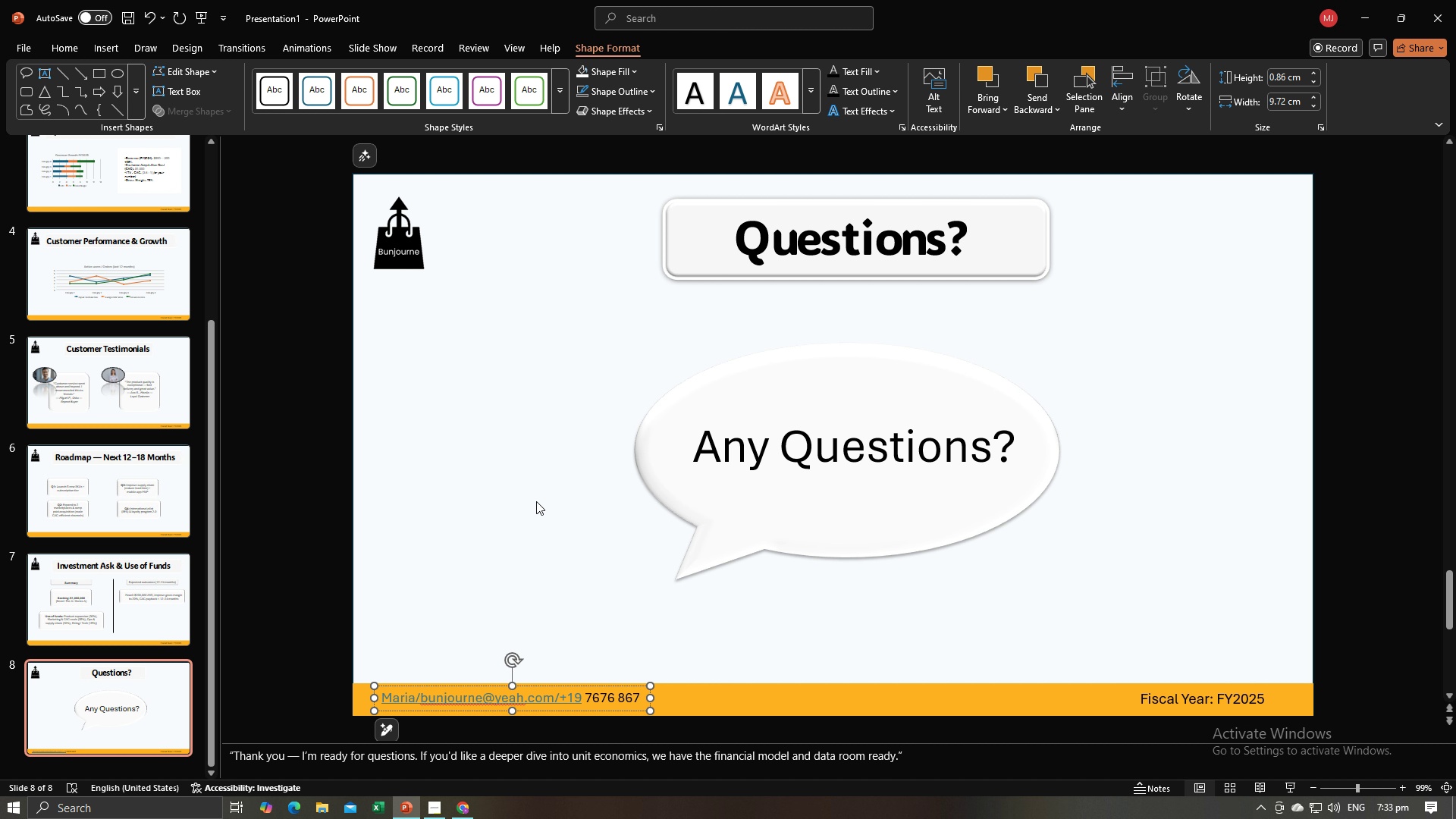 
wait(5.04)
 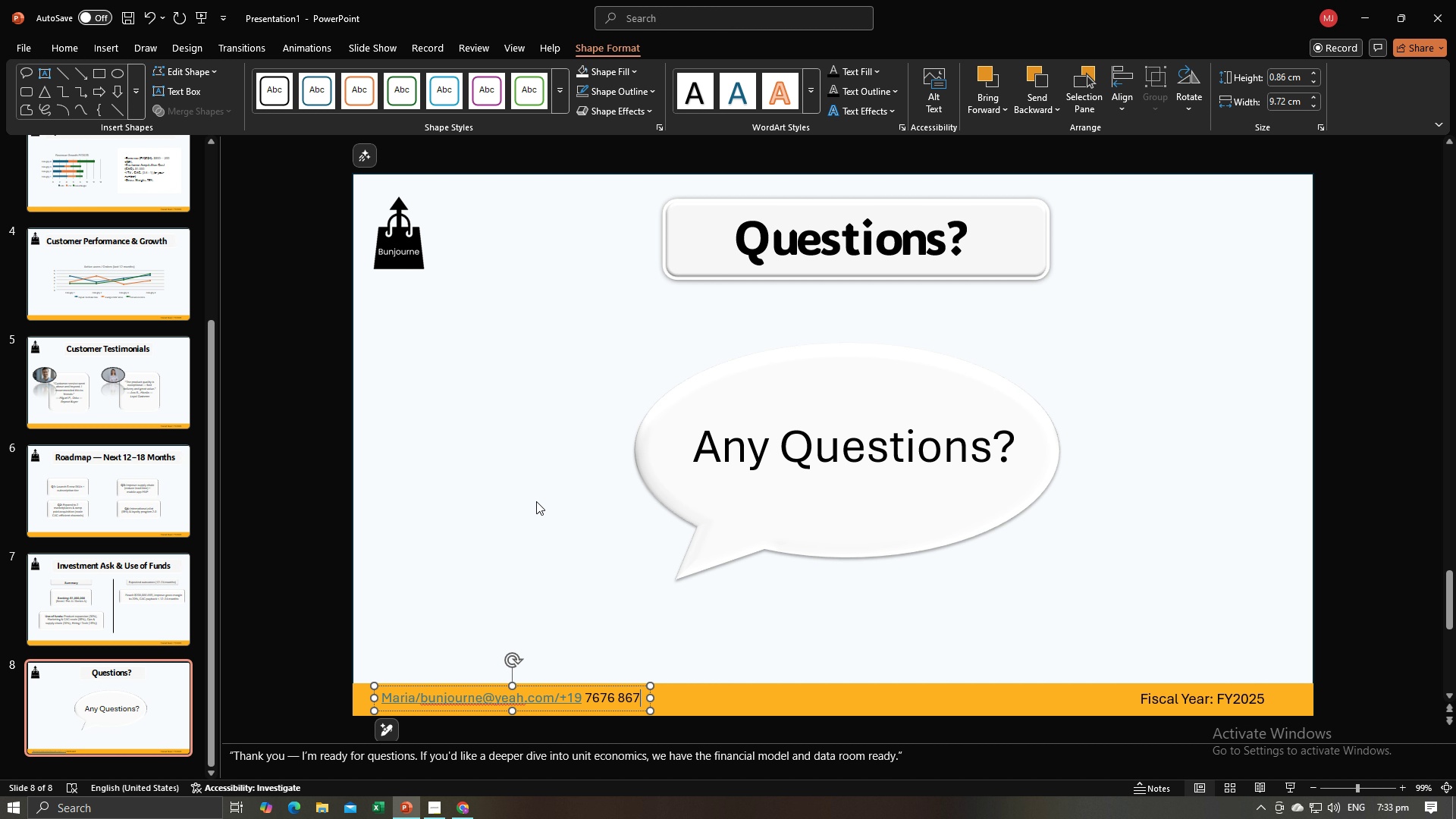 
type(98)
 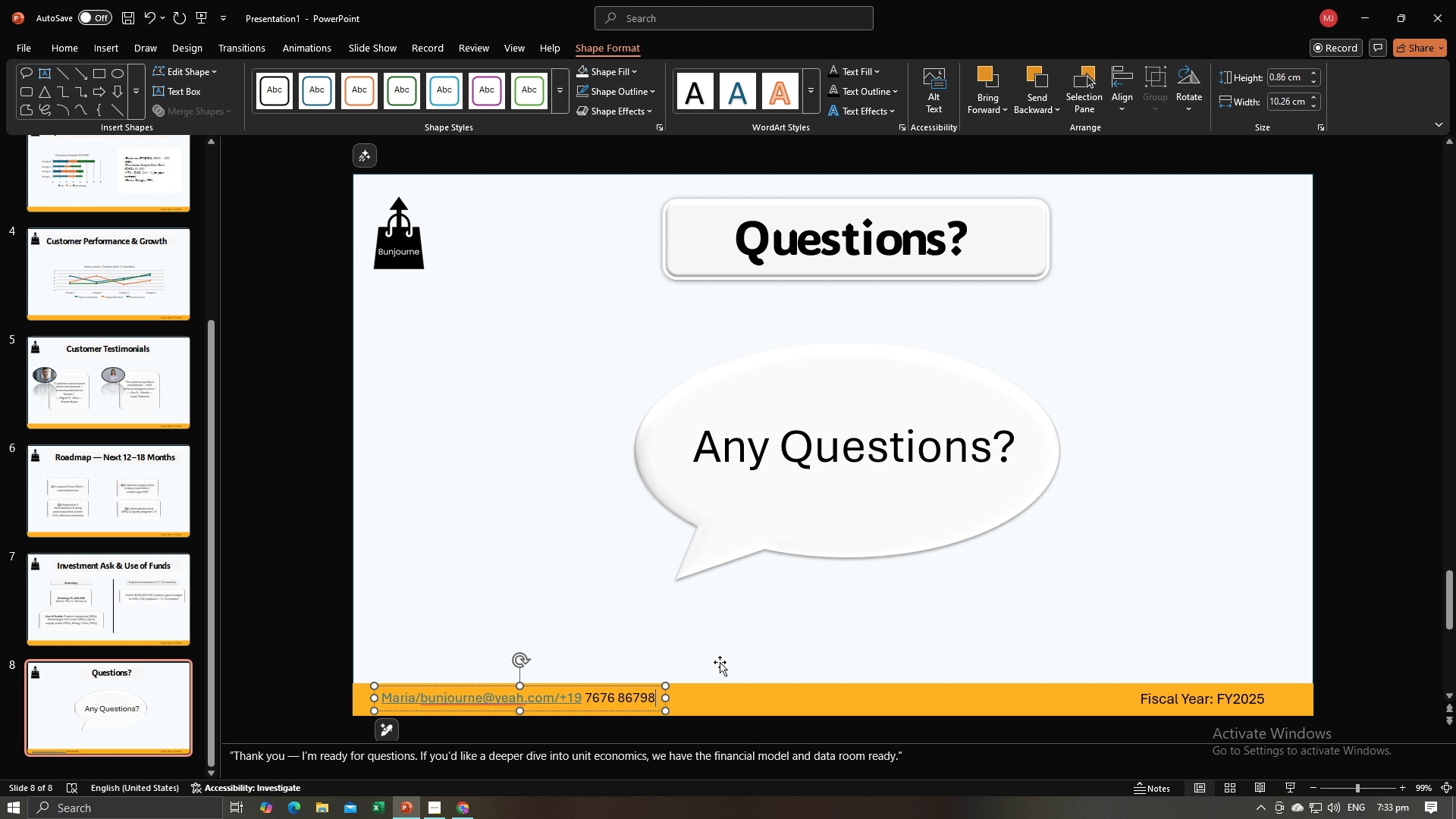 
left_click([720, 698])
 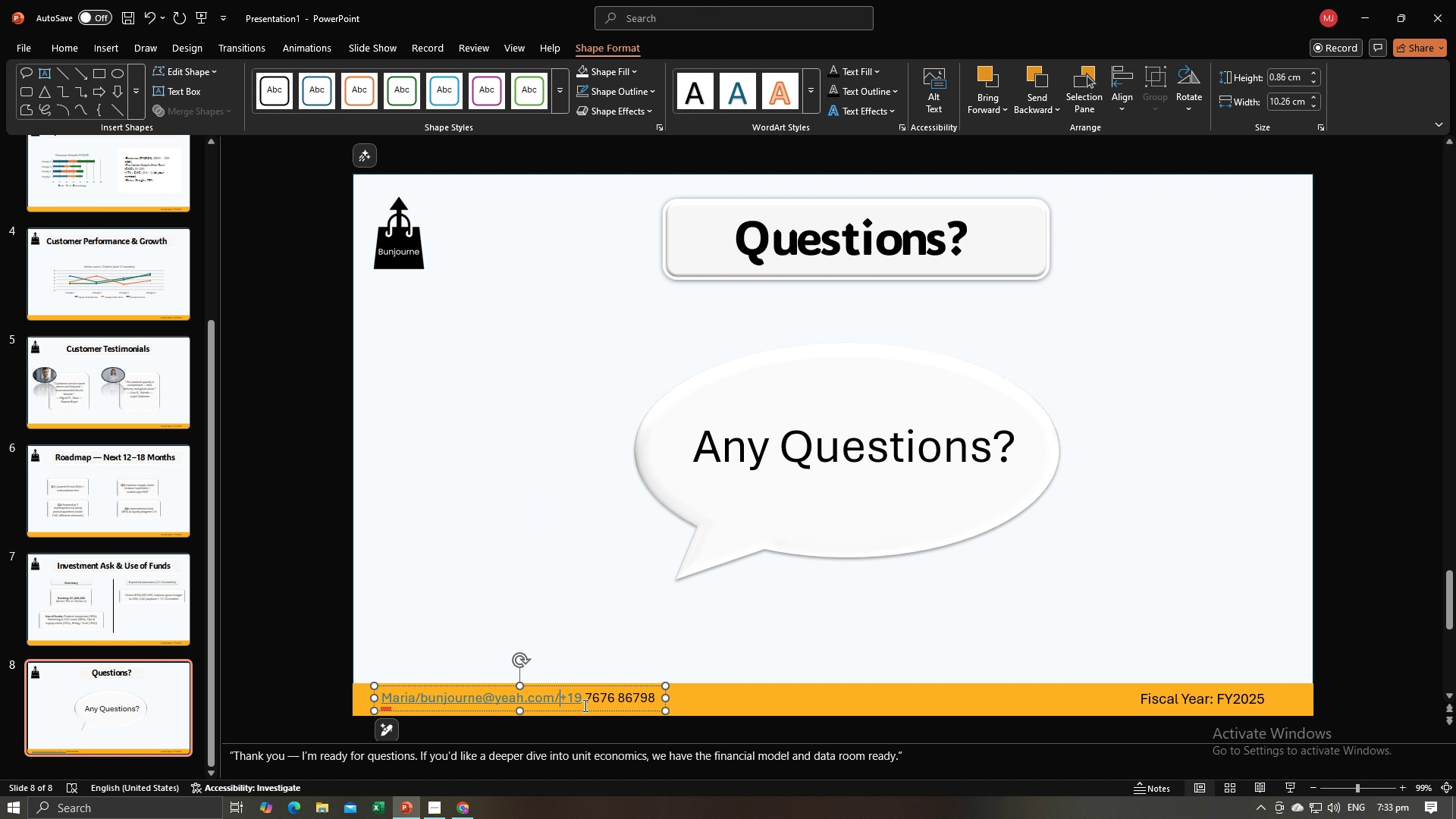 
key(Space)
 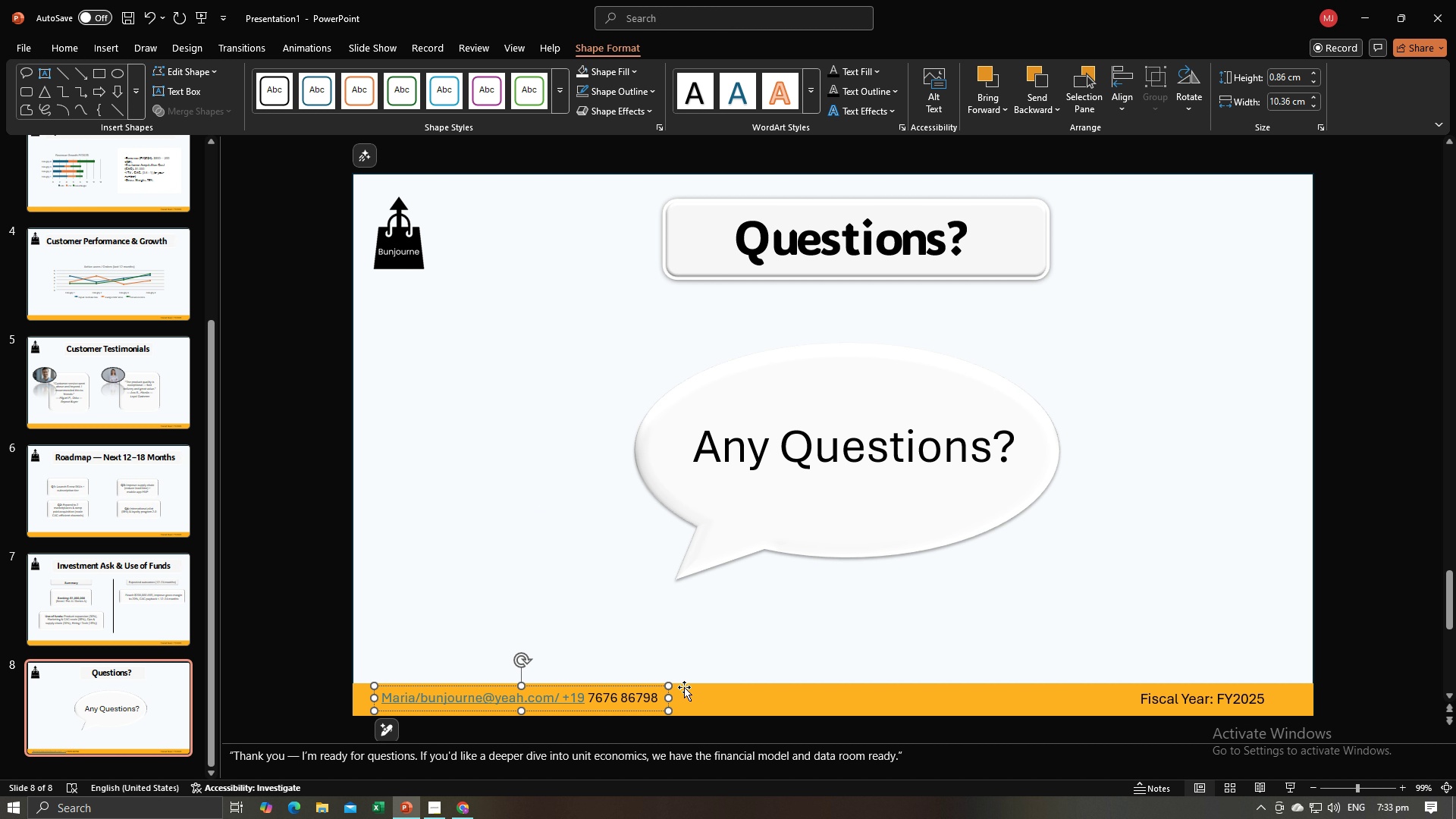 
left_click([684, 687])
 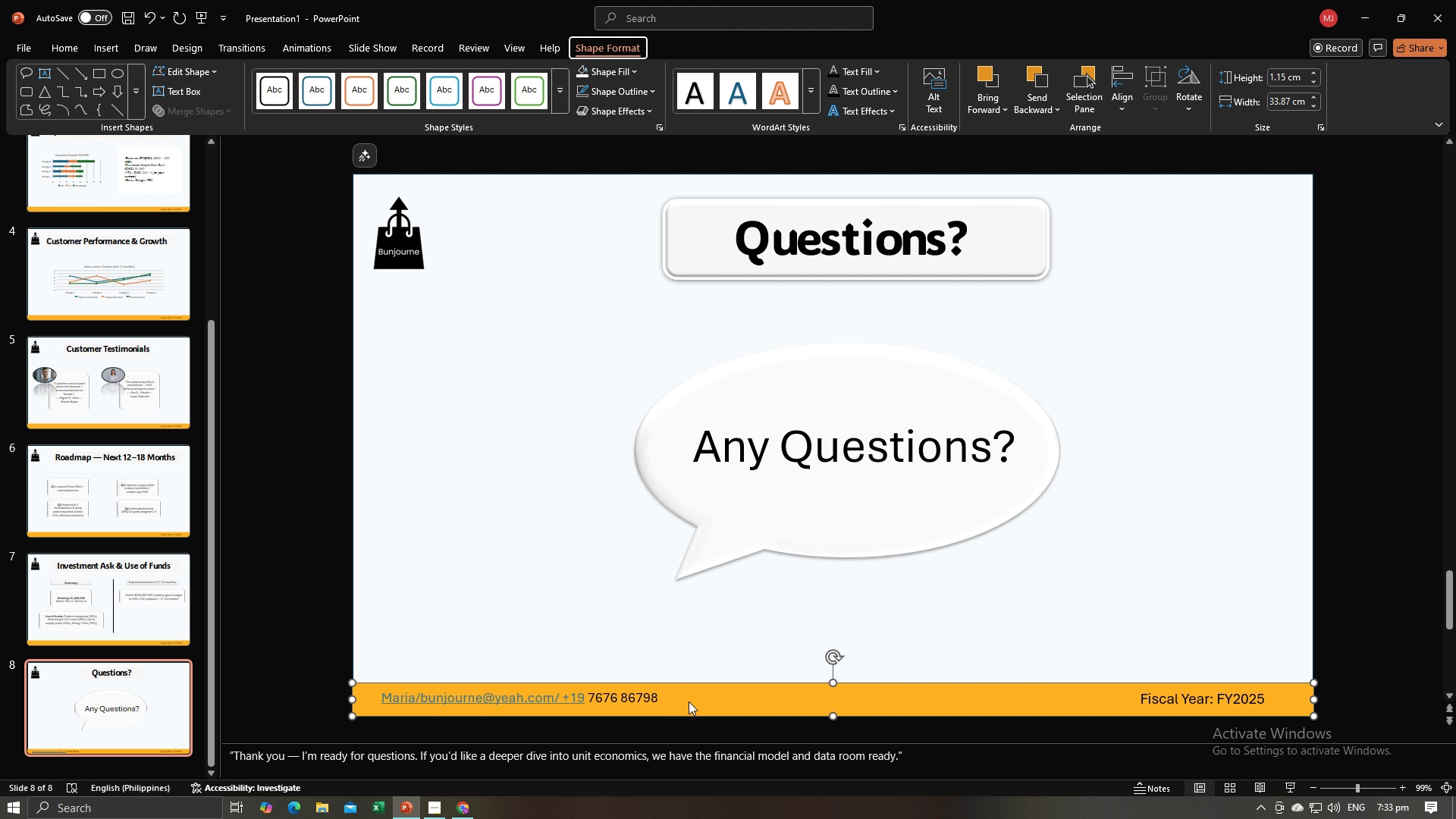 
key(Alt+AltLeft)
 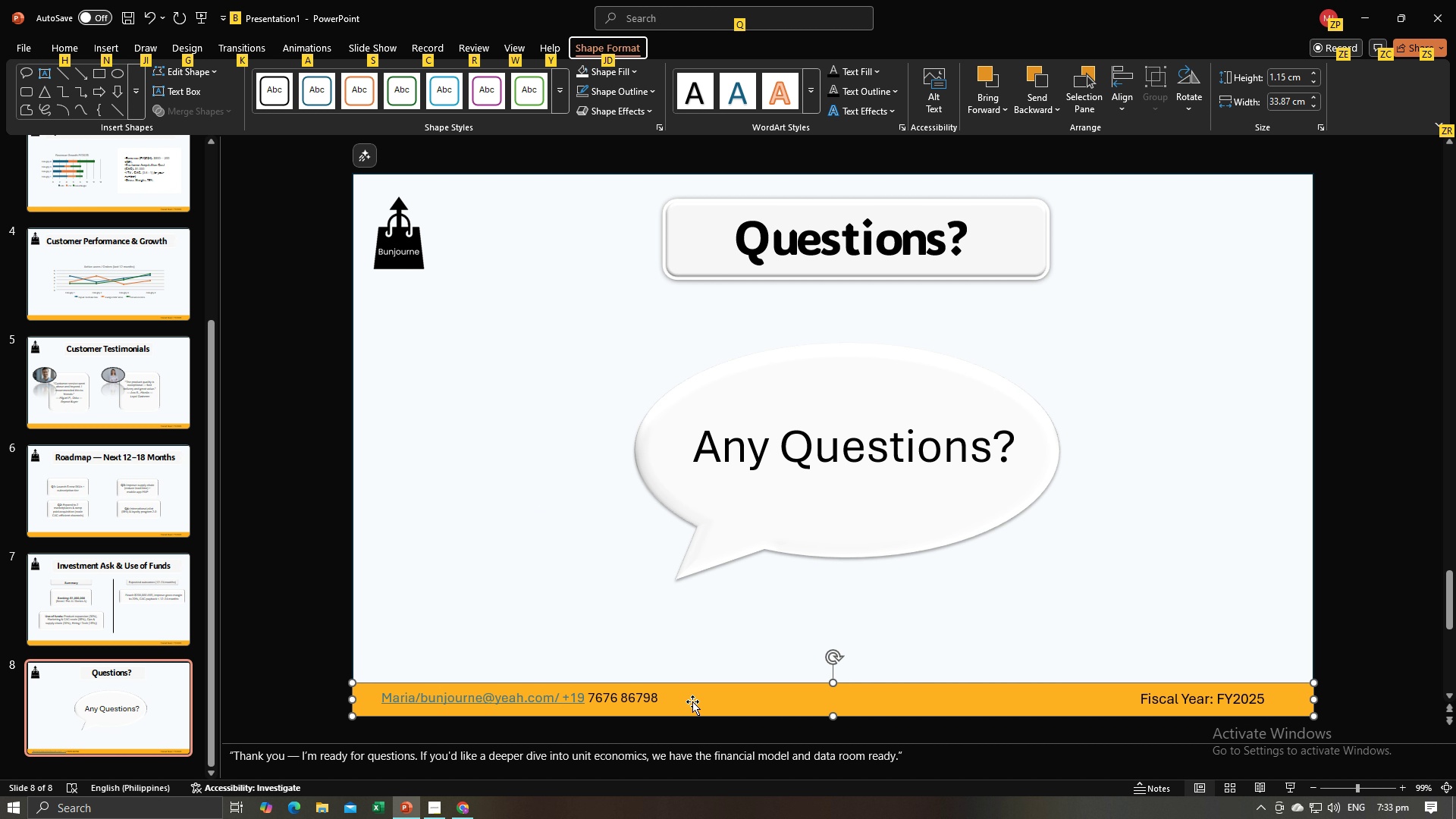 
key(Alt+AltLeft)
 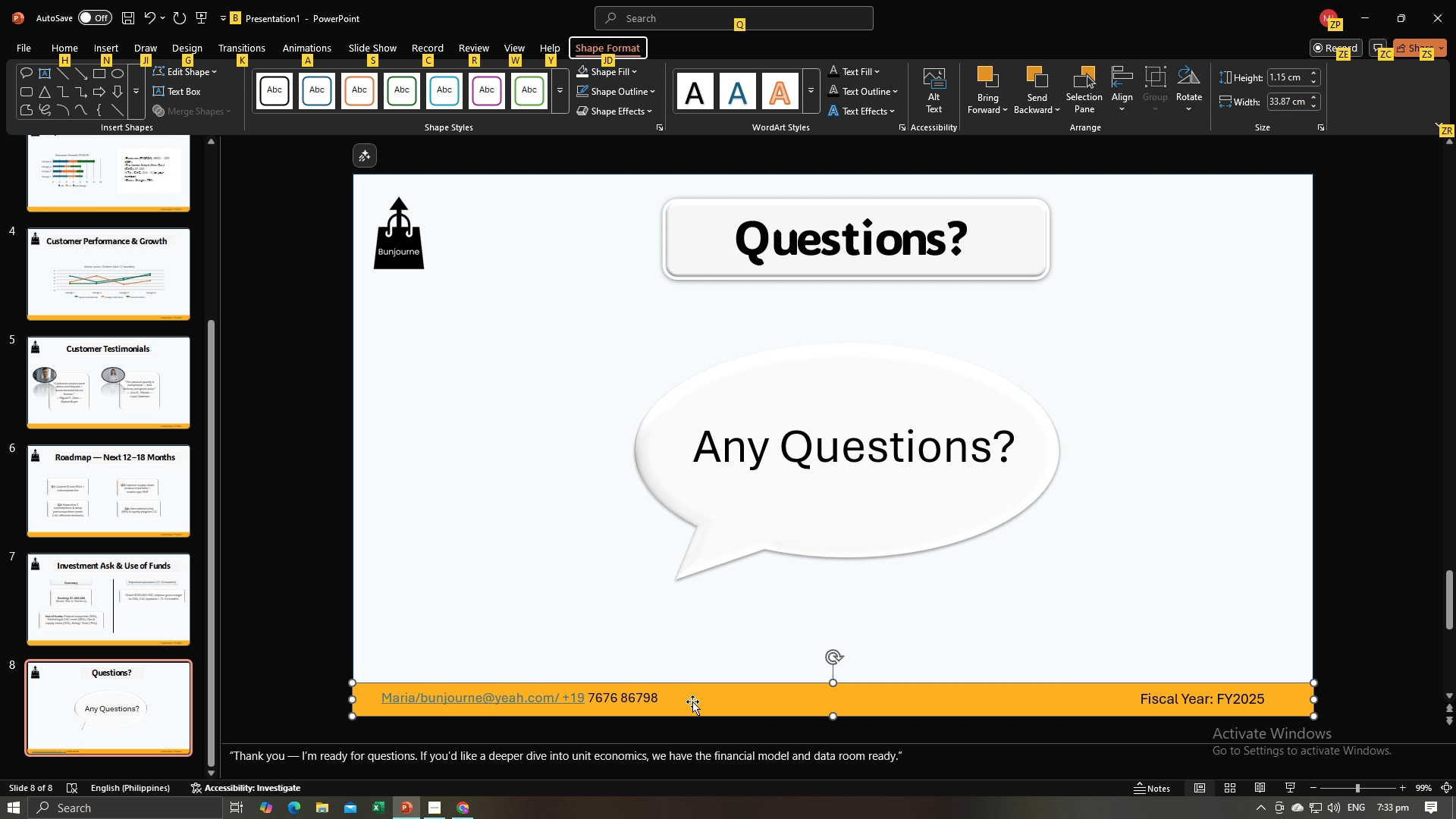 
key(Alt+Tab)
 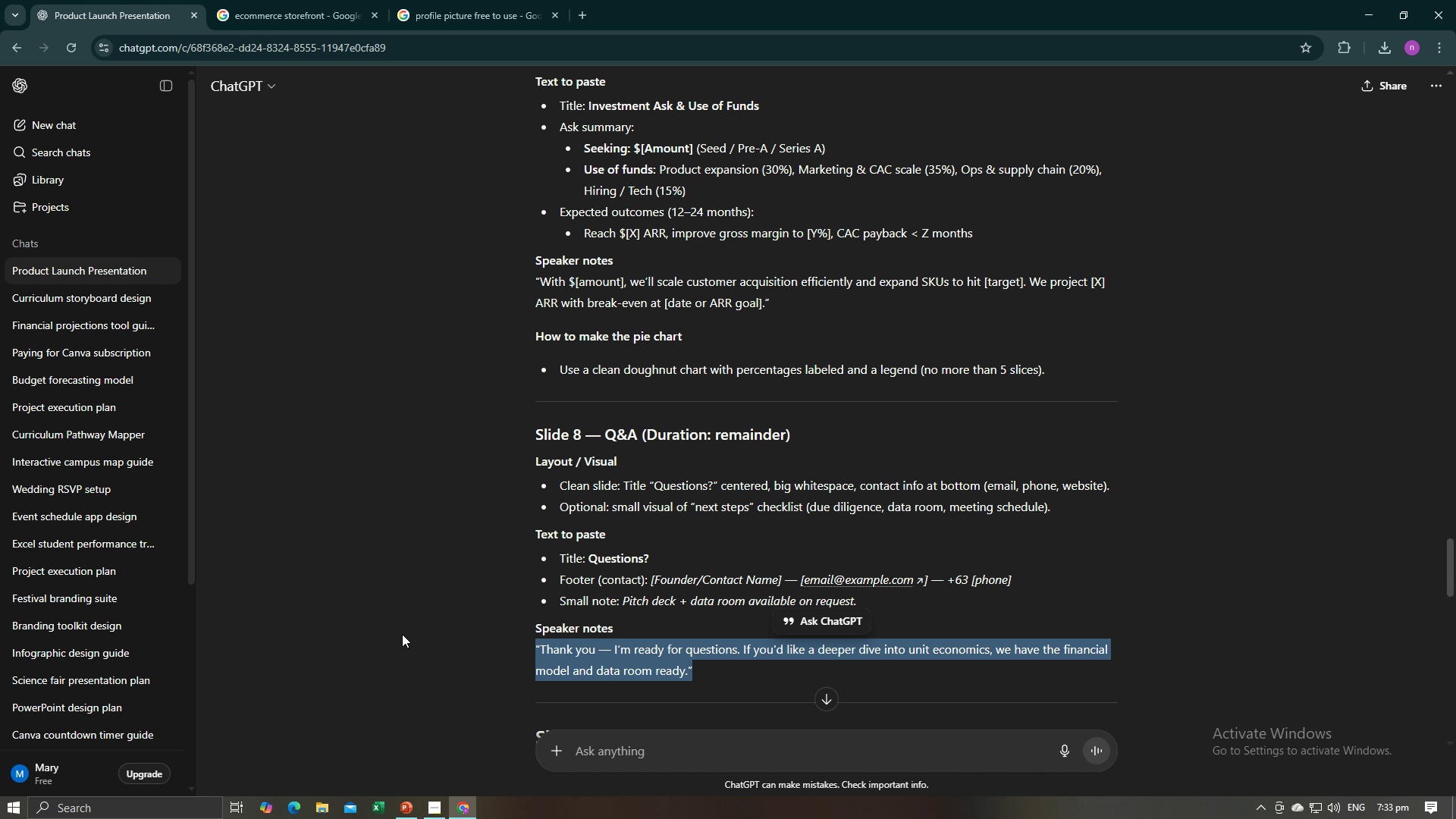 
left_click([402, 634])
 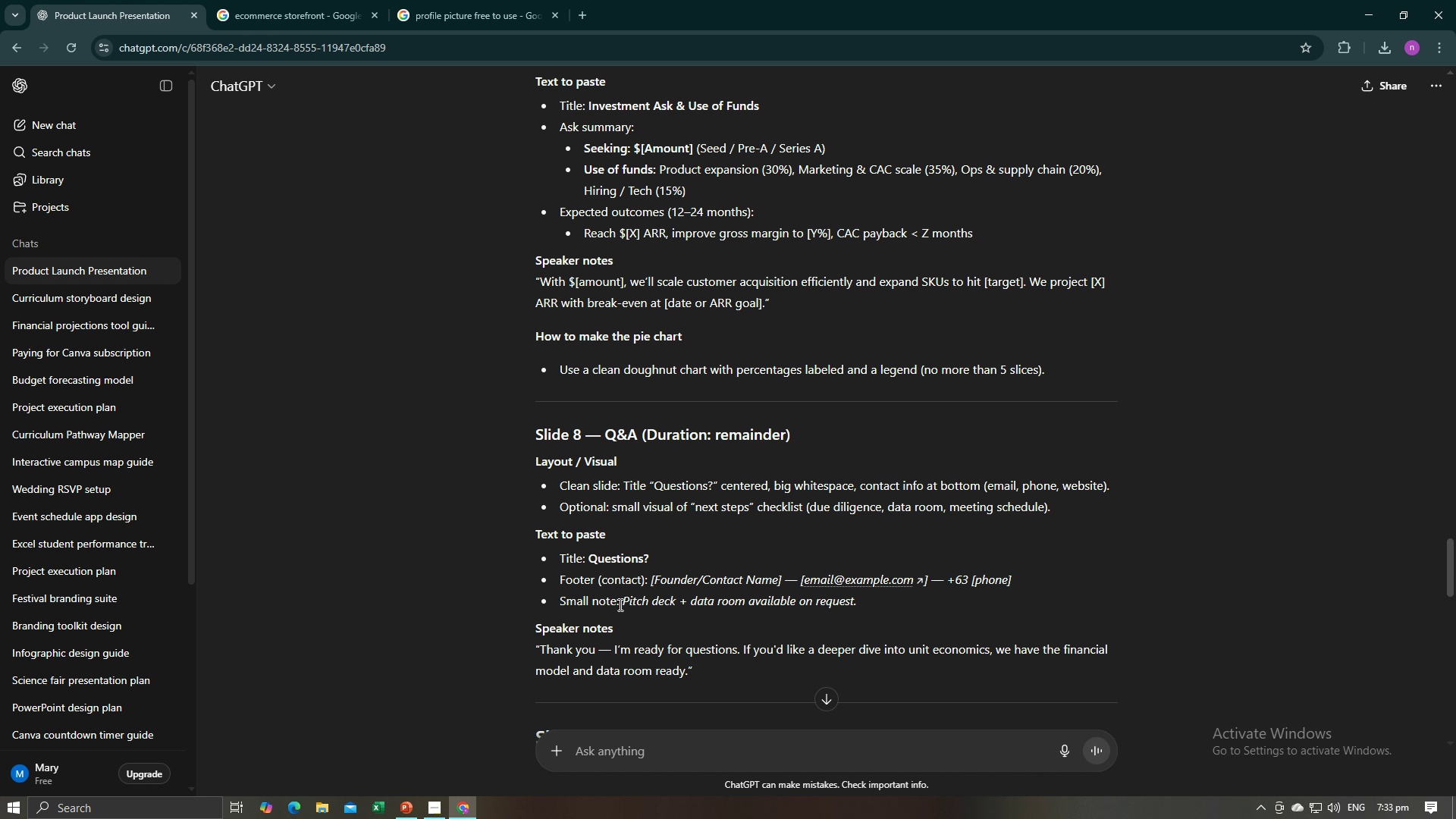 
wait(7.03)
 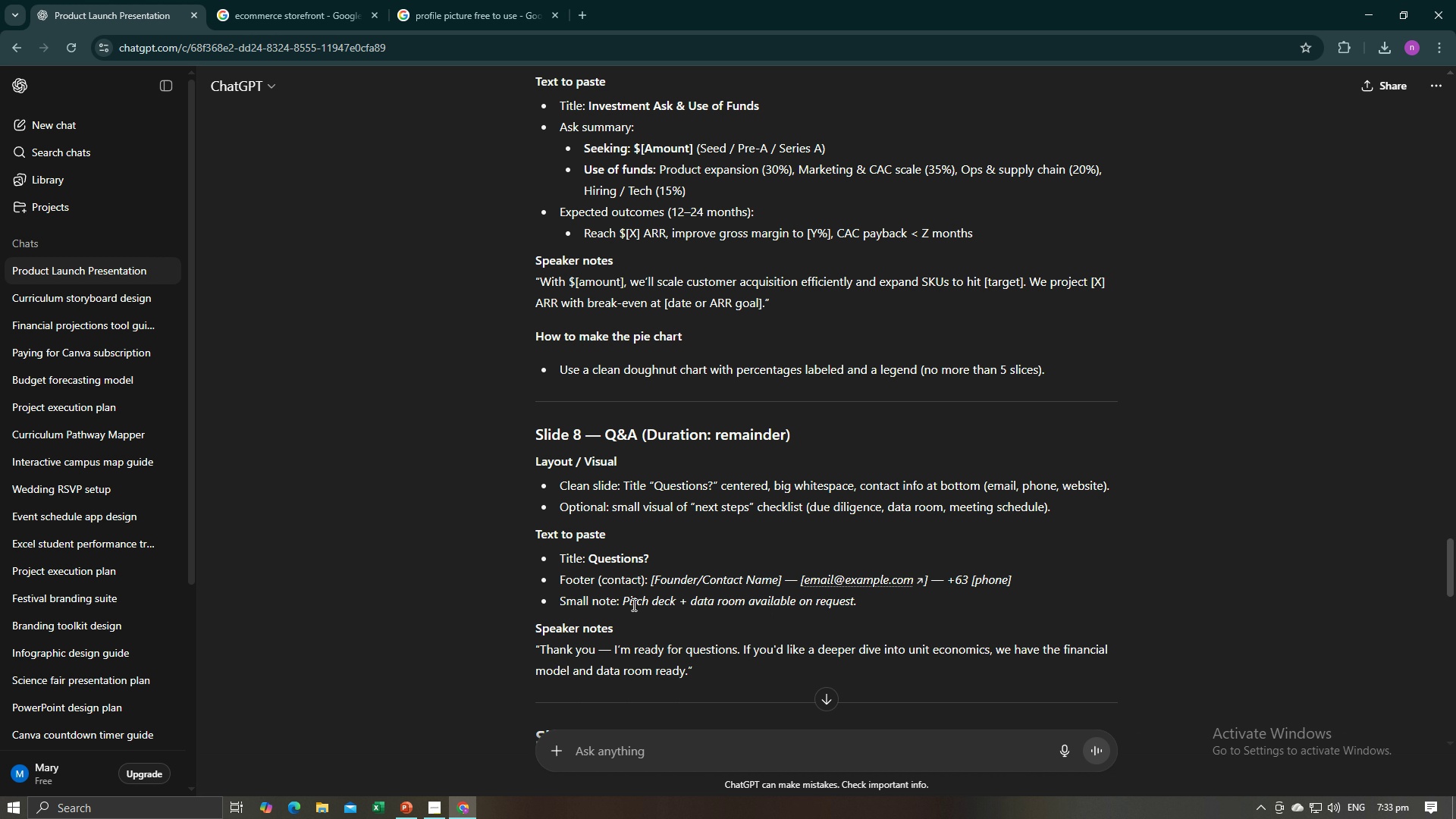 
left_click([427, 607])
 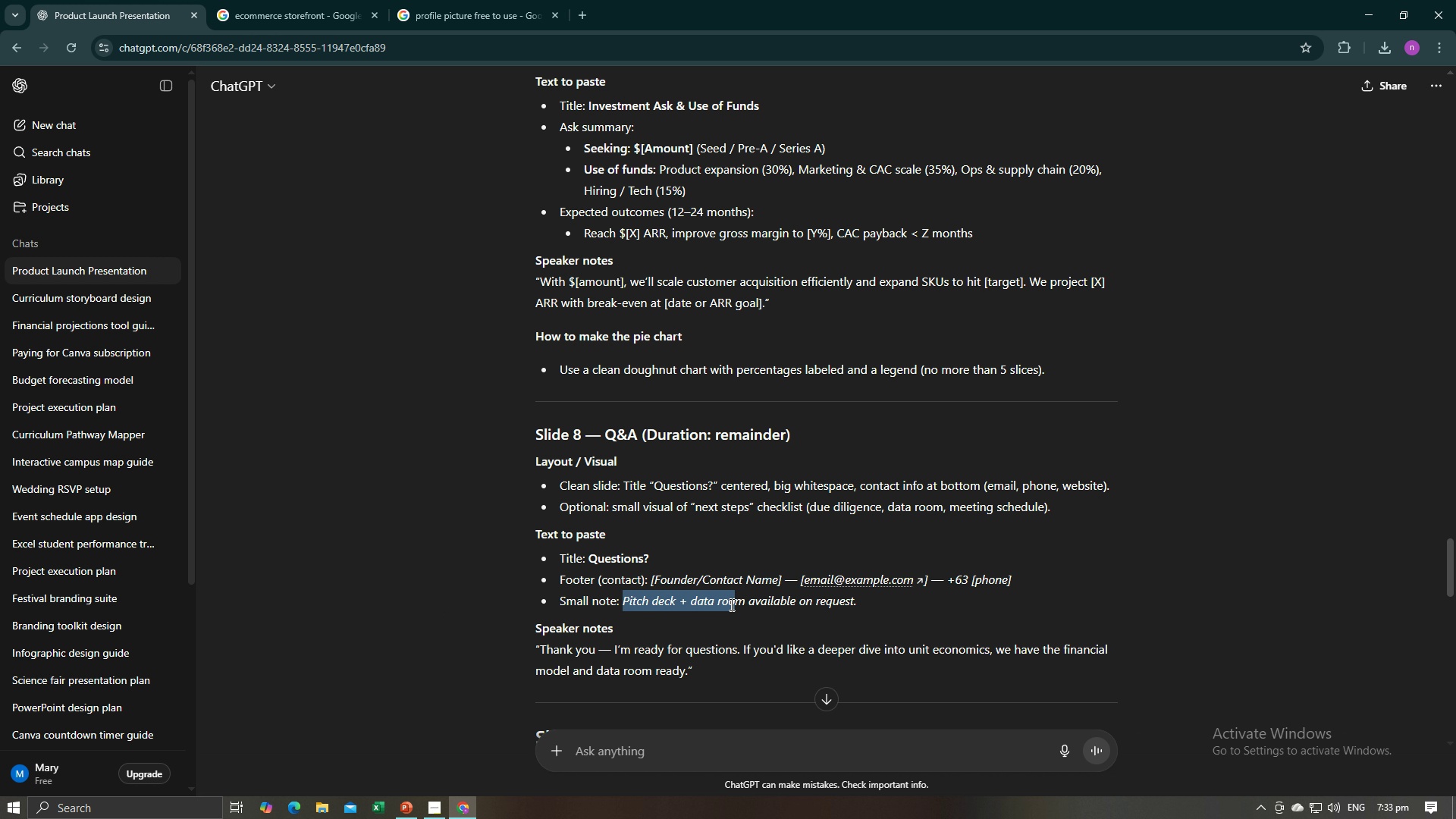 
wait(6.85)
 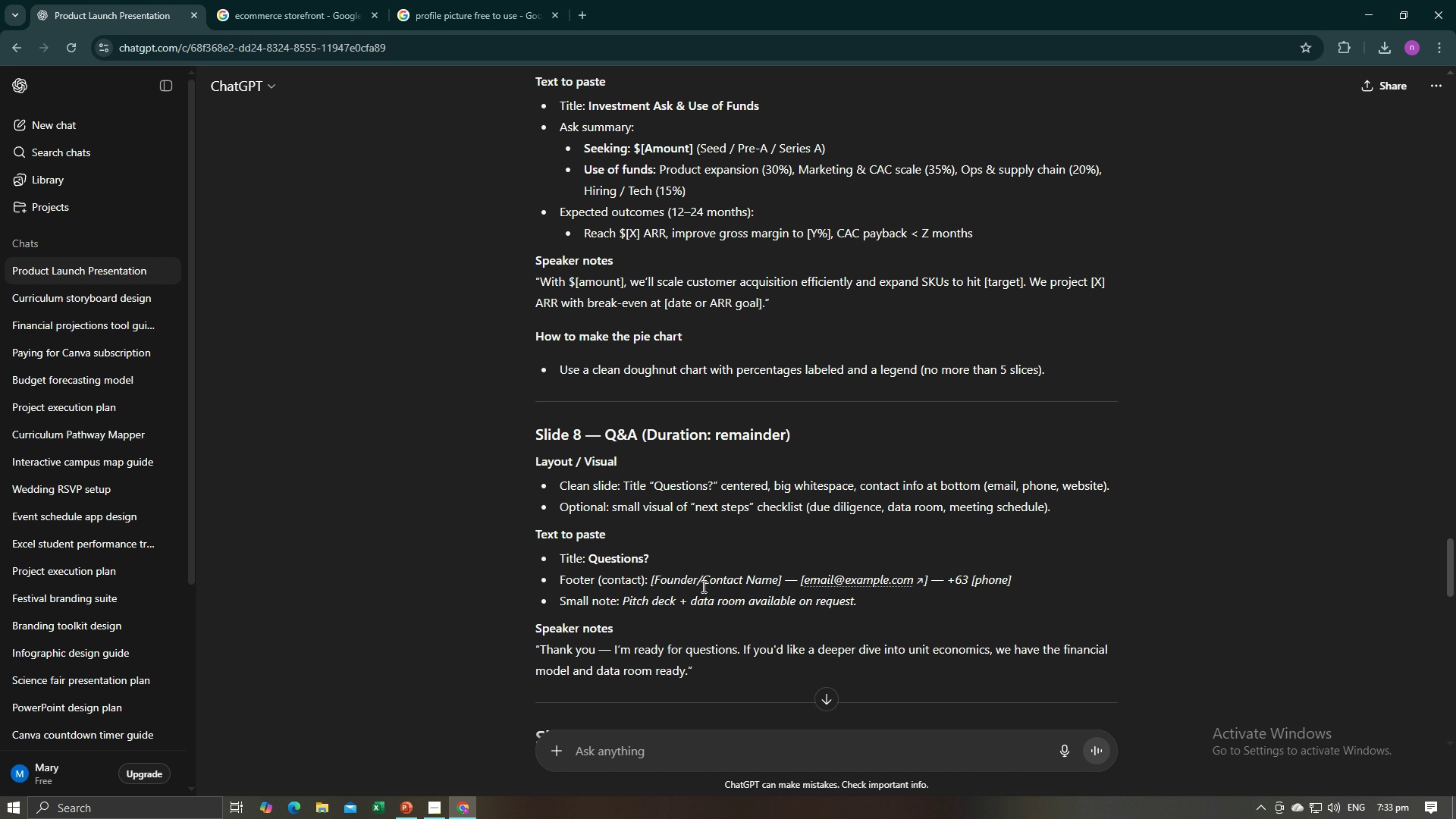 
key(Control+C)
 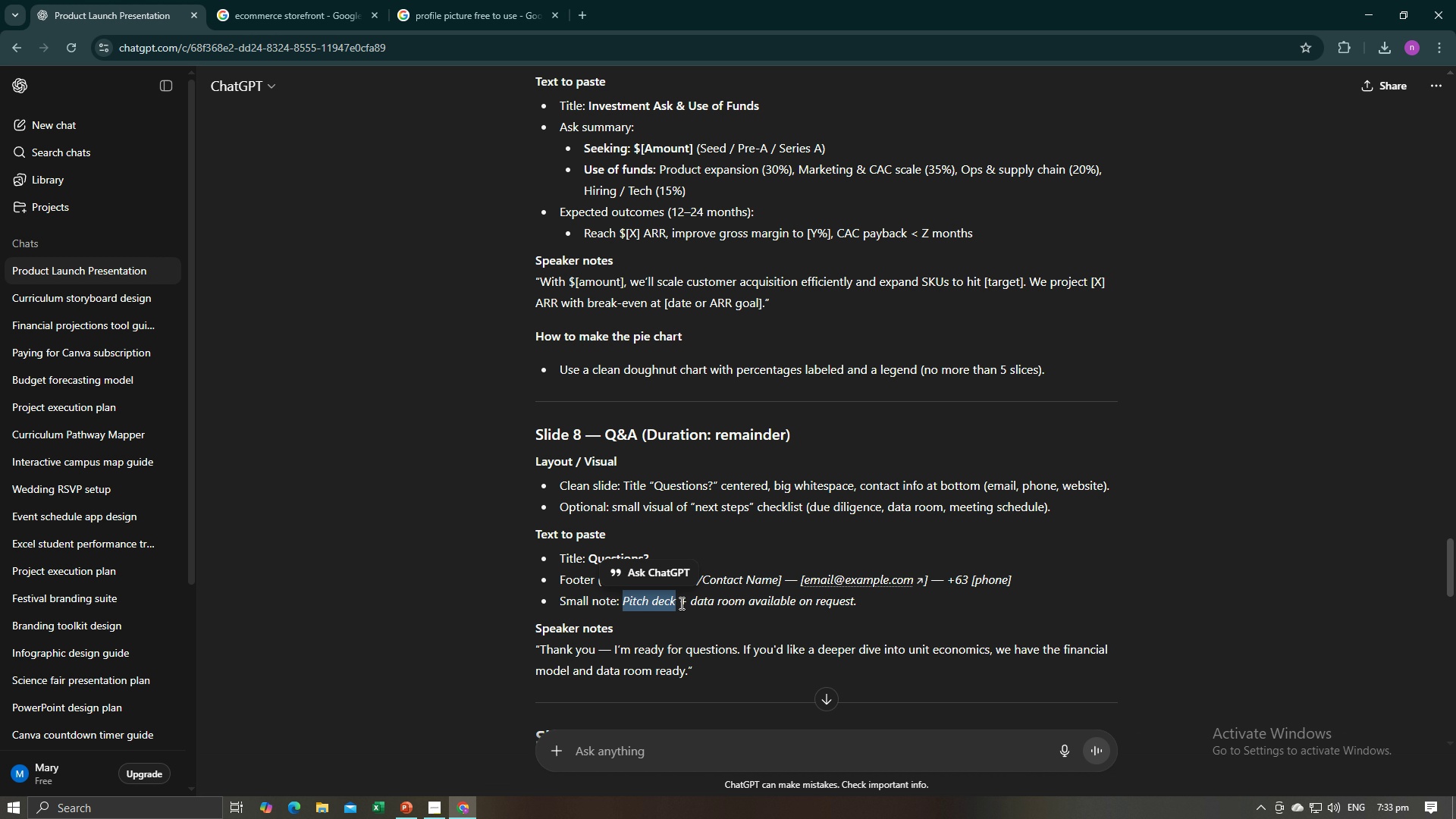 
key(Alt+AltLeft)
 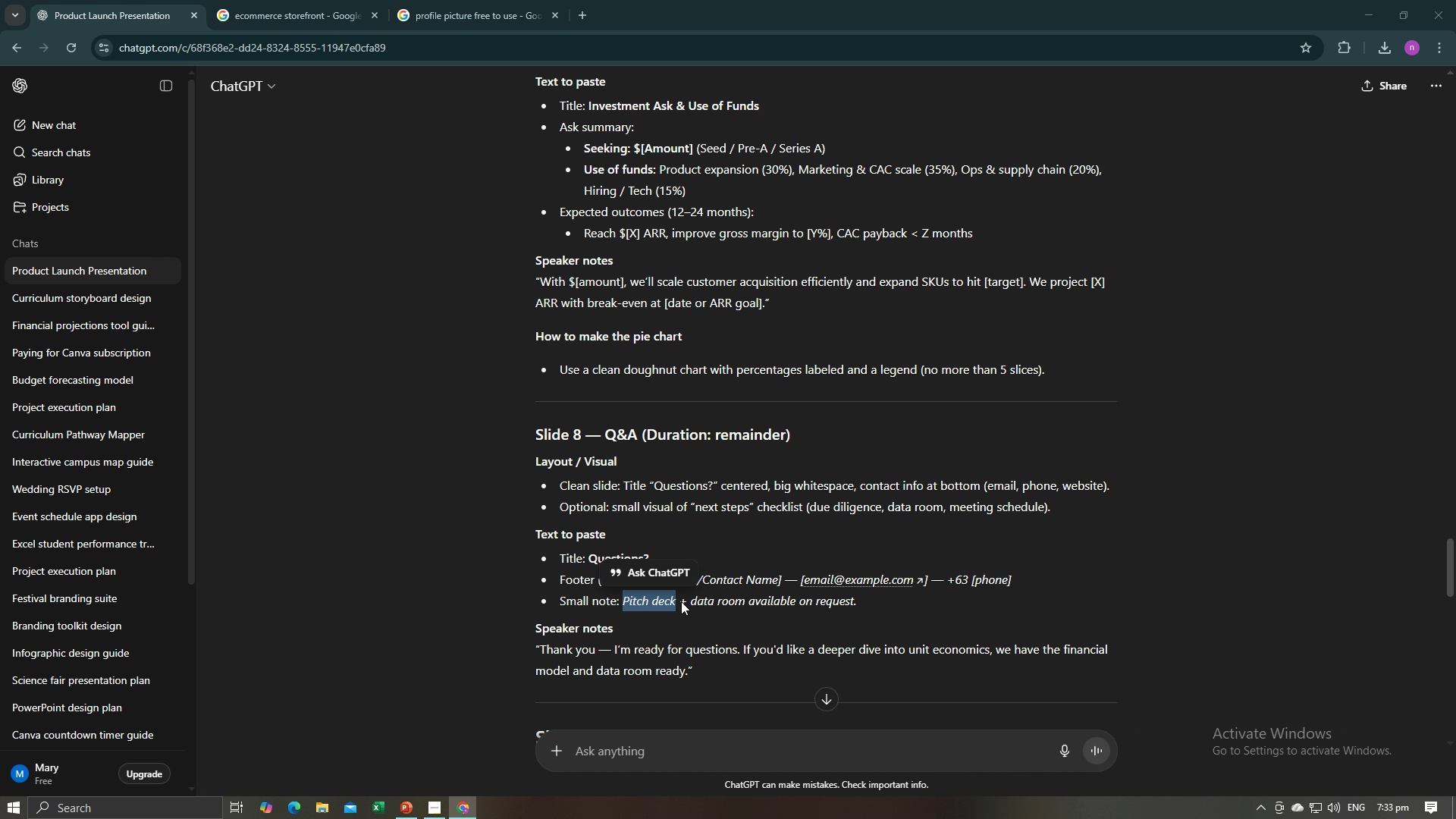 
key(Alt+Tab)
 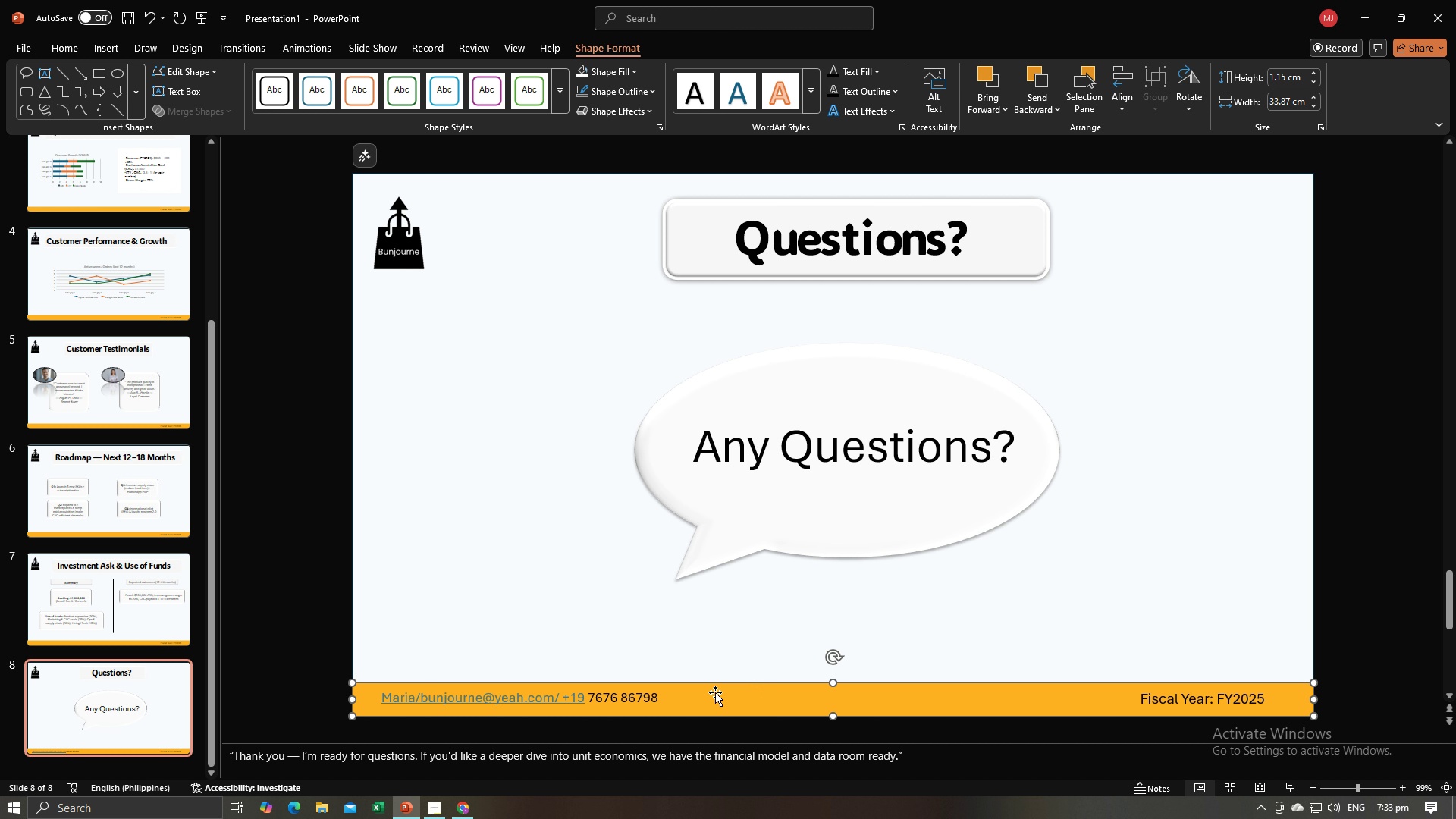 
left_click([715, 692])
 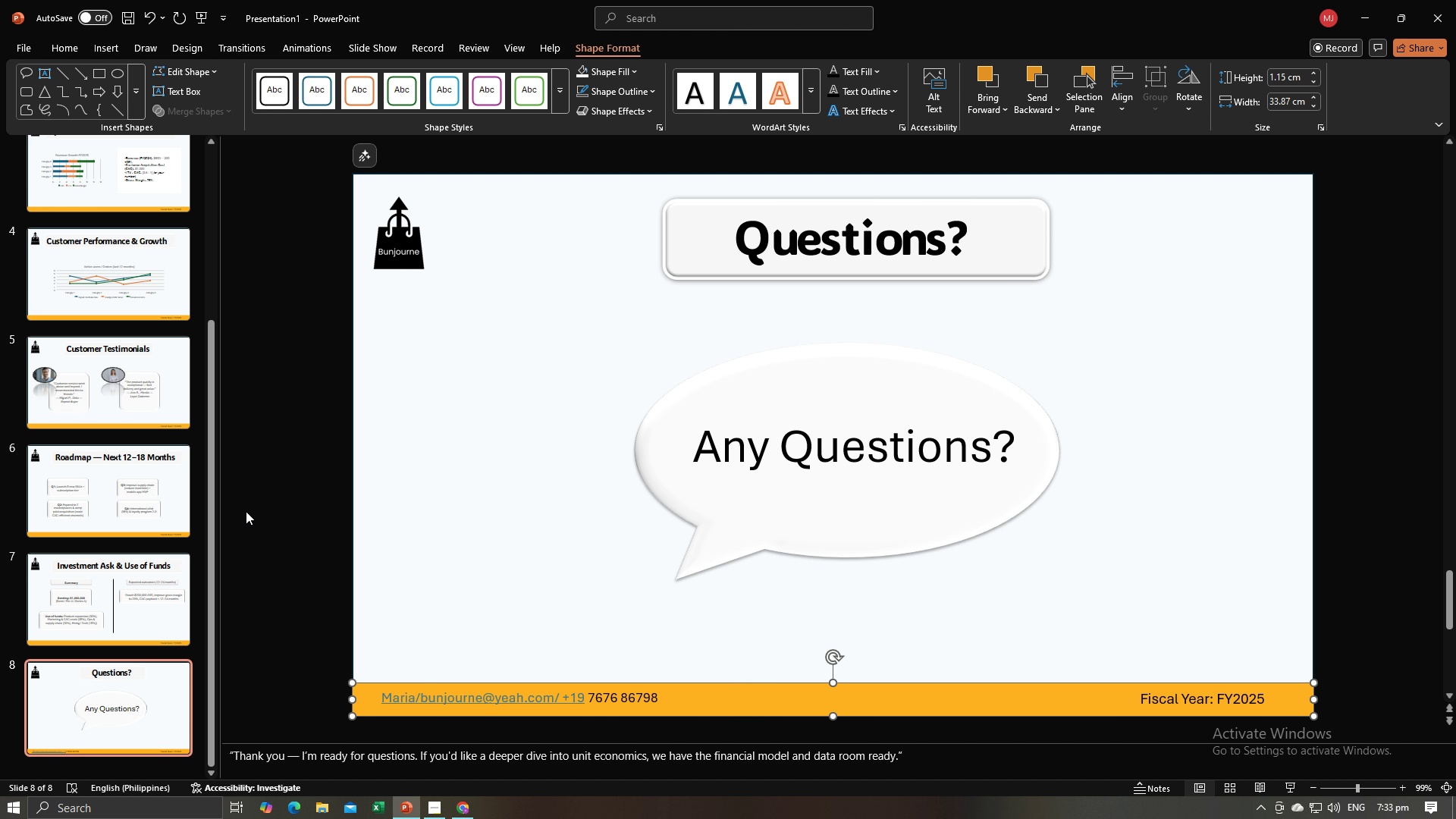 
left_click([246, 511])
 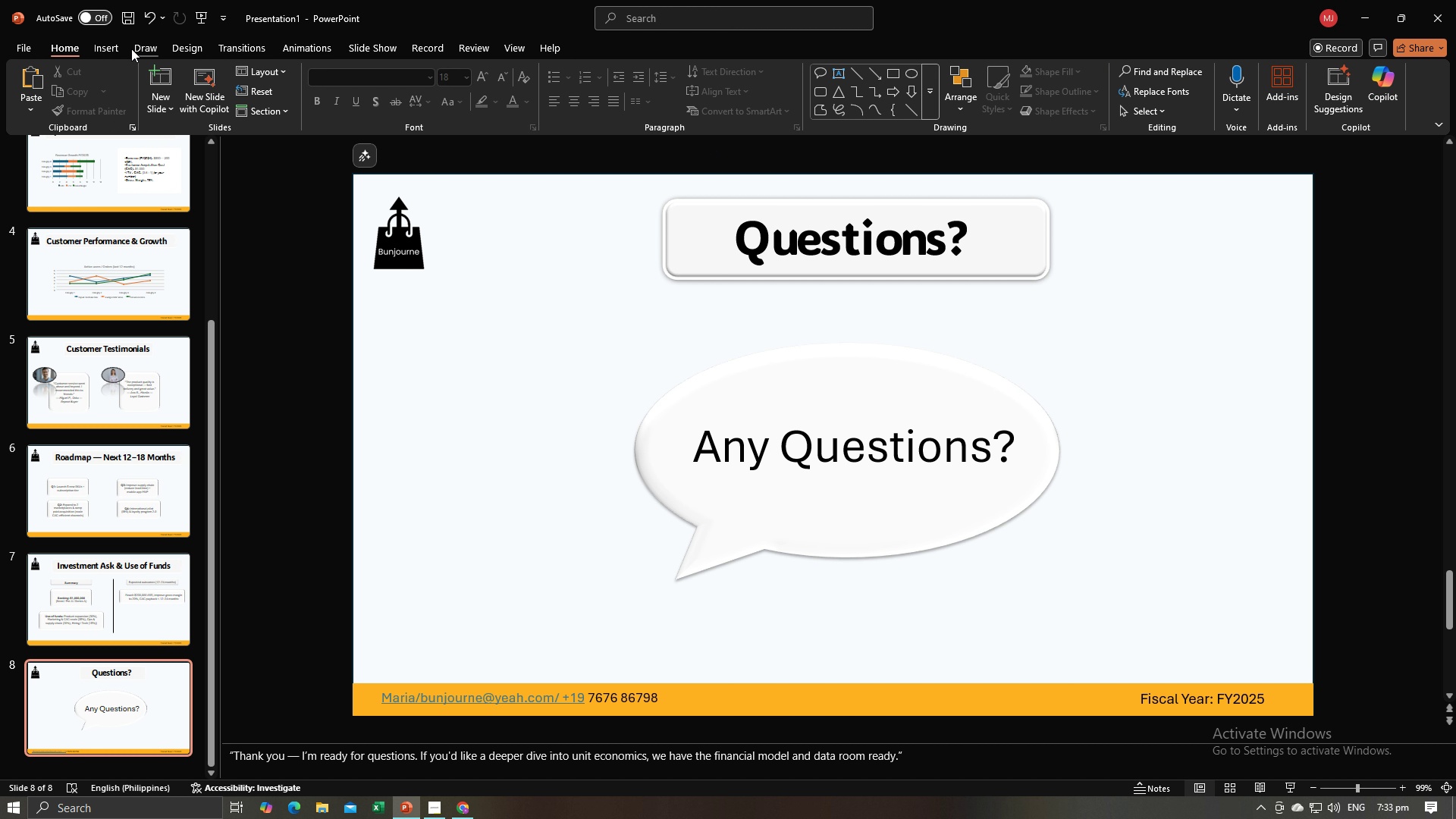 
left_click([120, 52])
 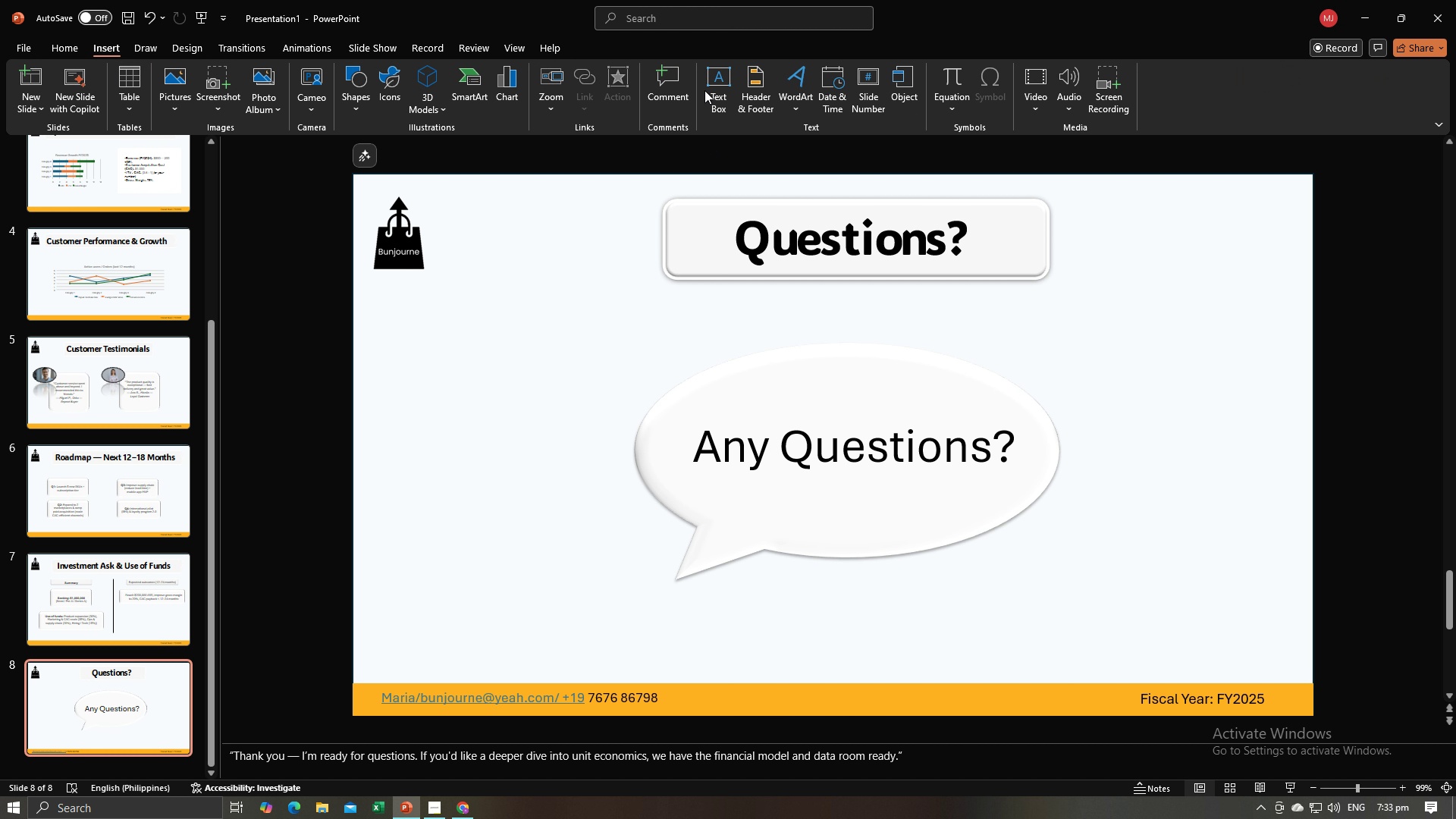 
left_click([704, 90])
 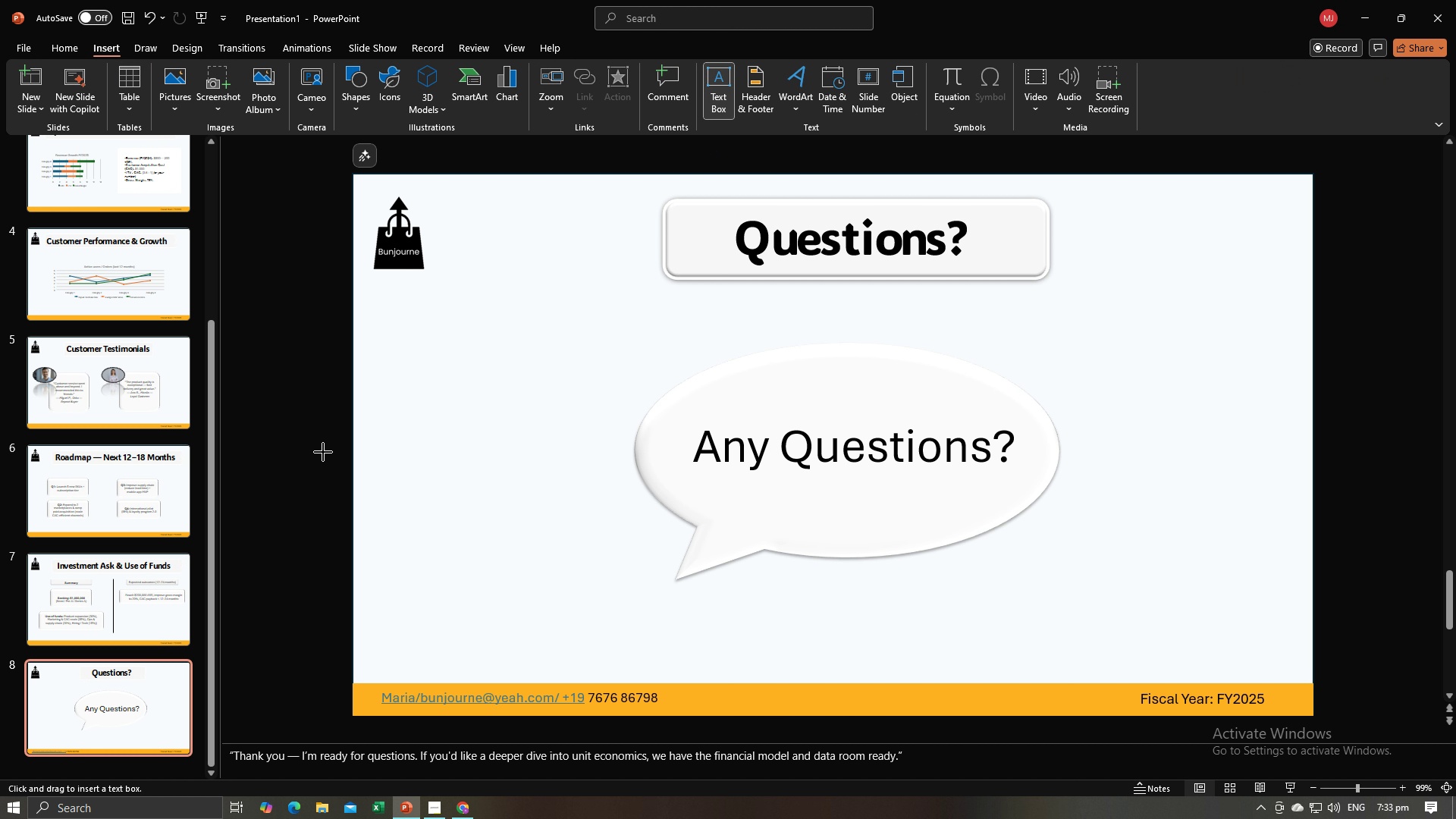 
left_click([323, 452])
 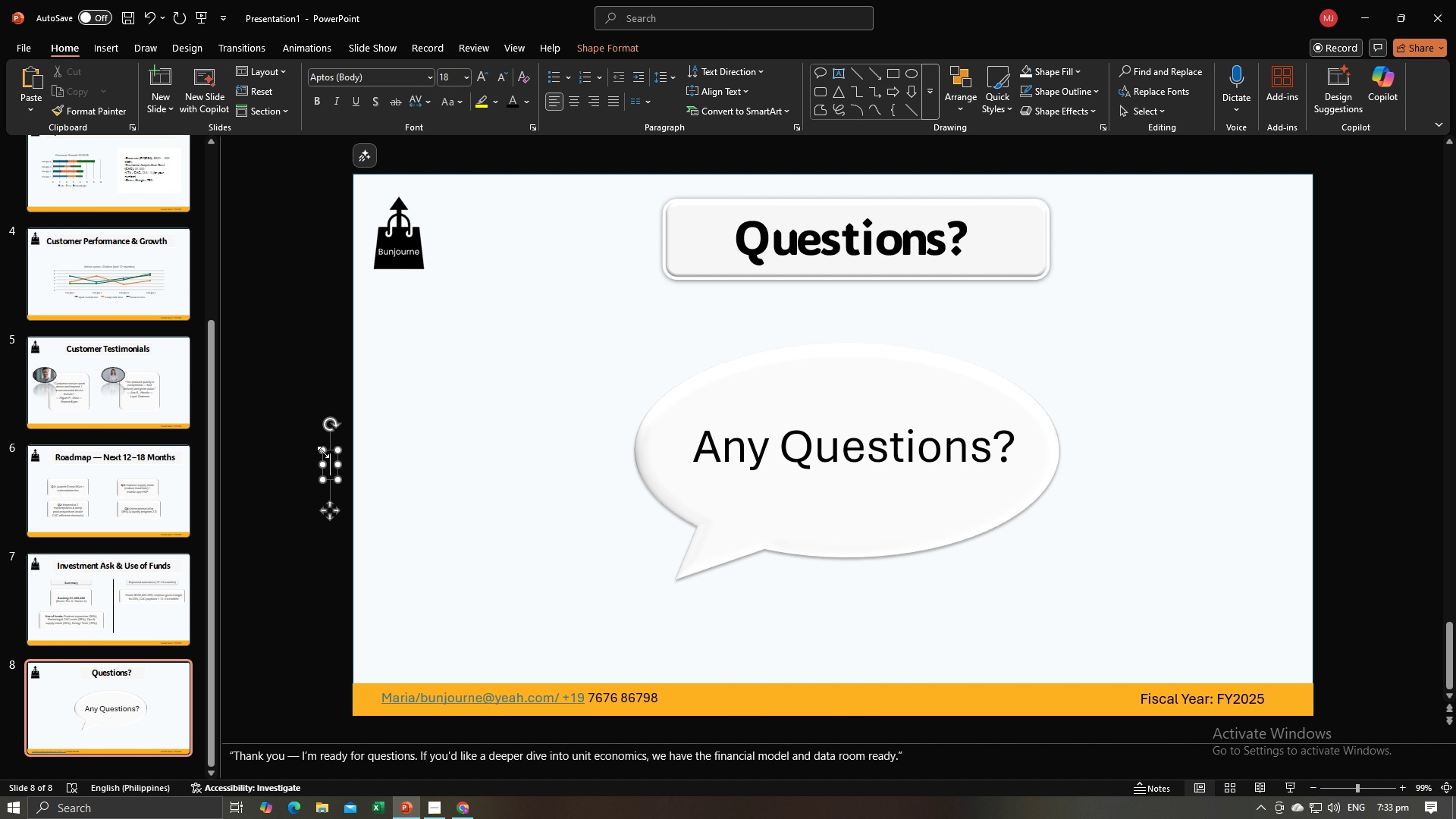 
key(Control+V)
 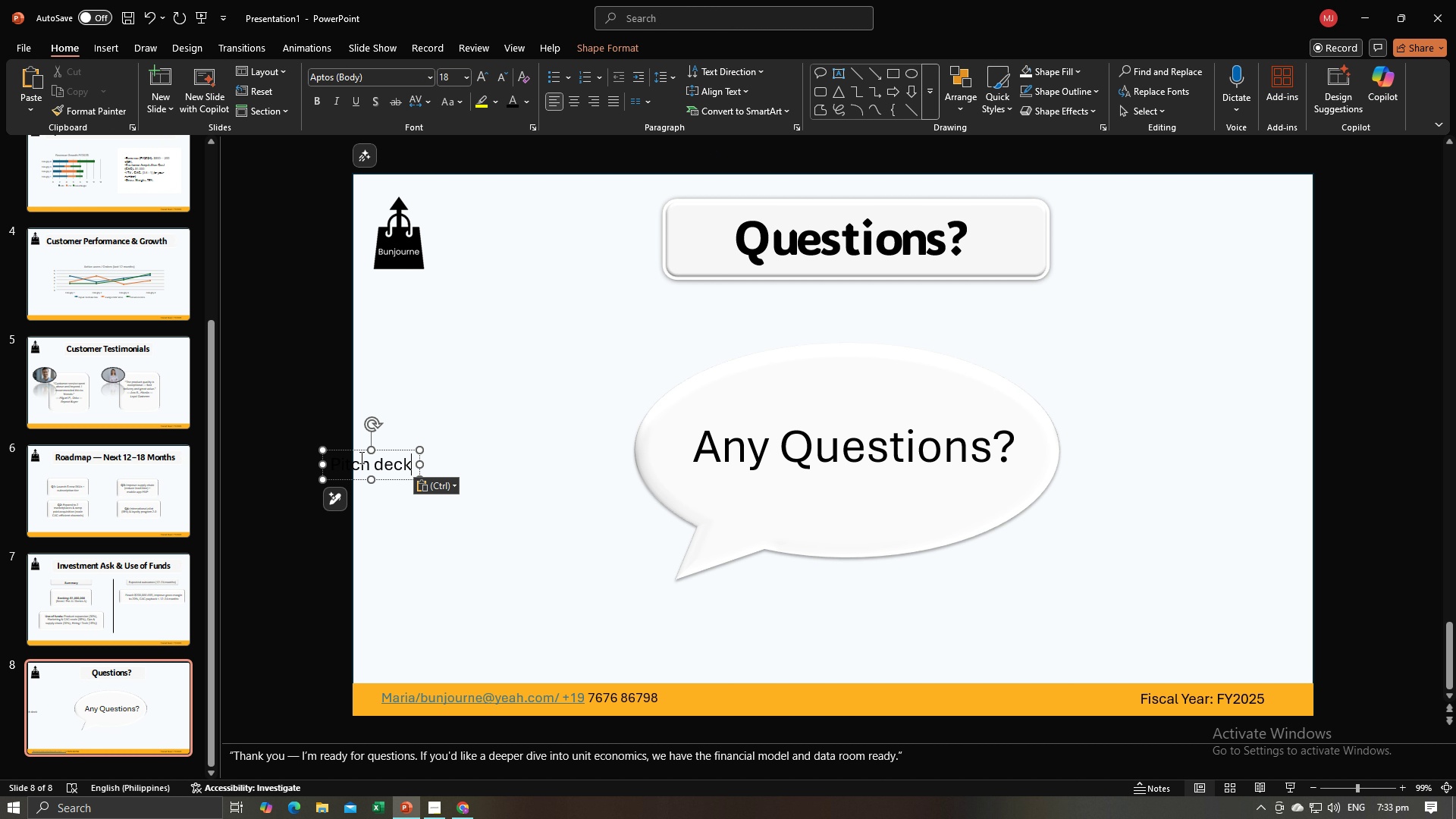 
key(Control+A)
 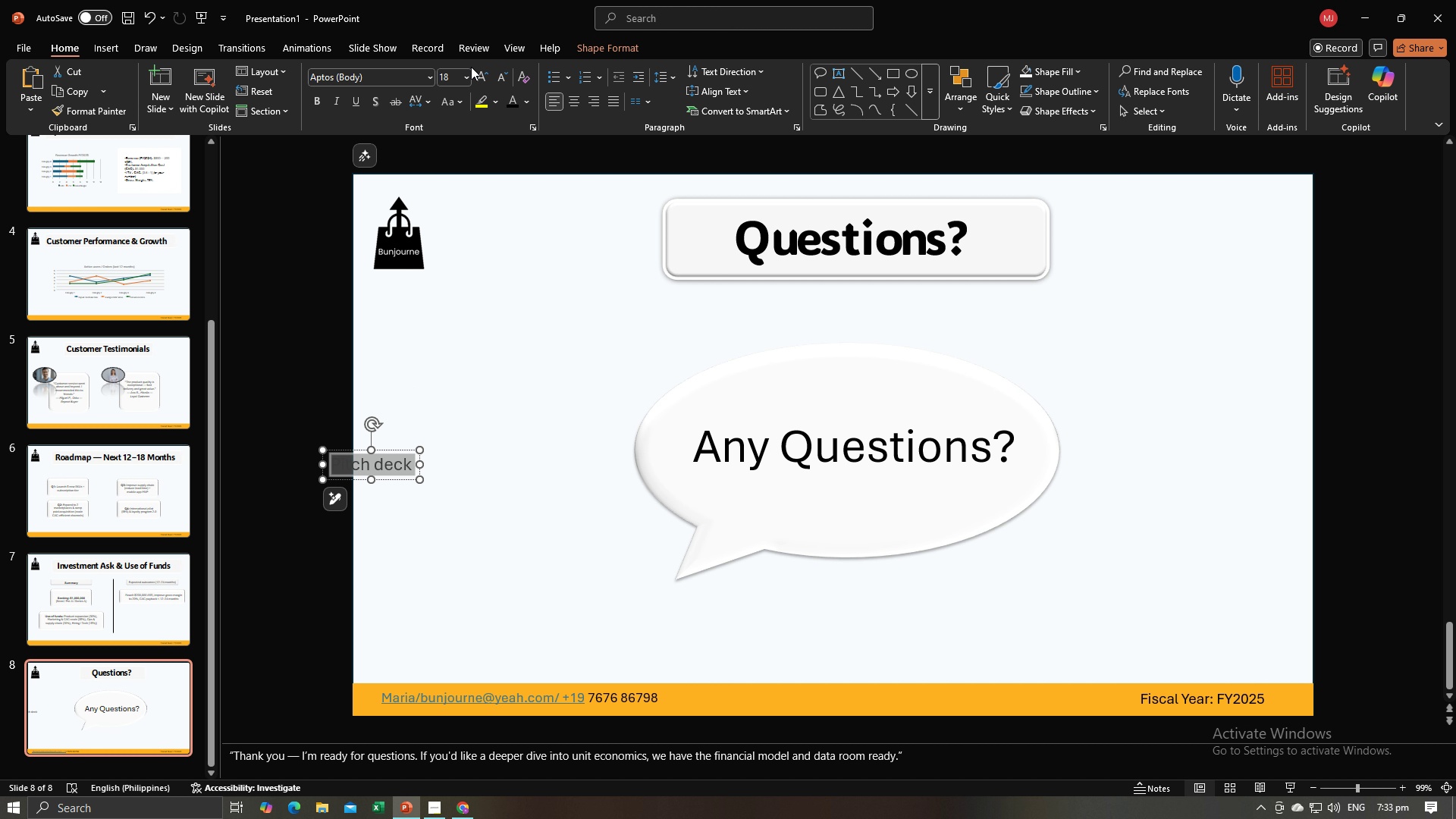 
left_click([468, 71])
 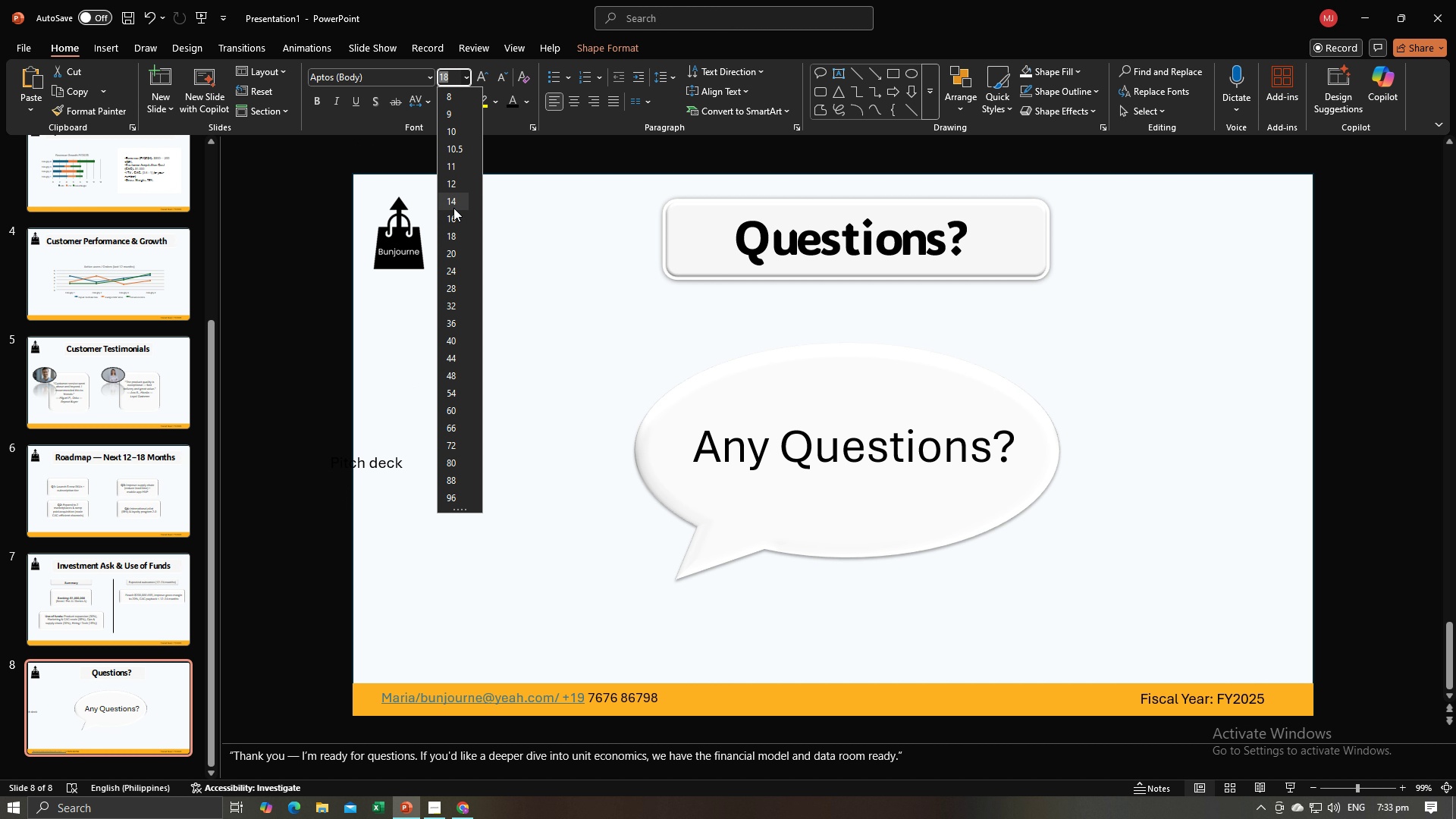 
left_click([453, 205])
 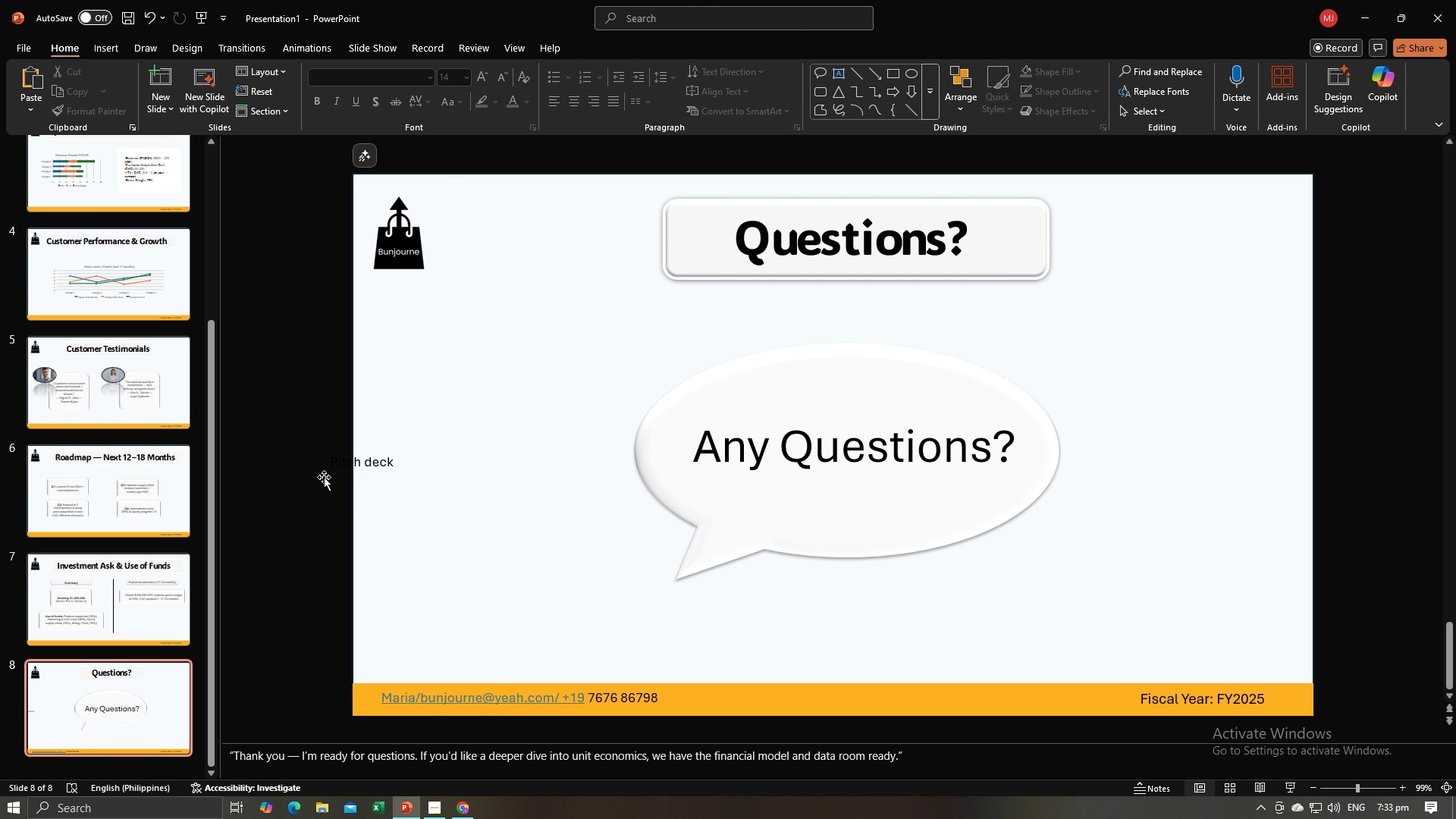 
double_click([356, 464])
 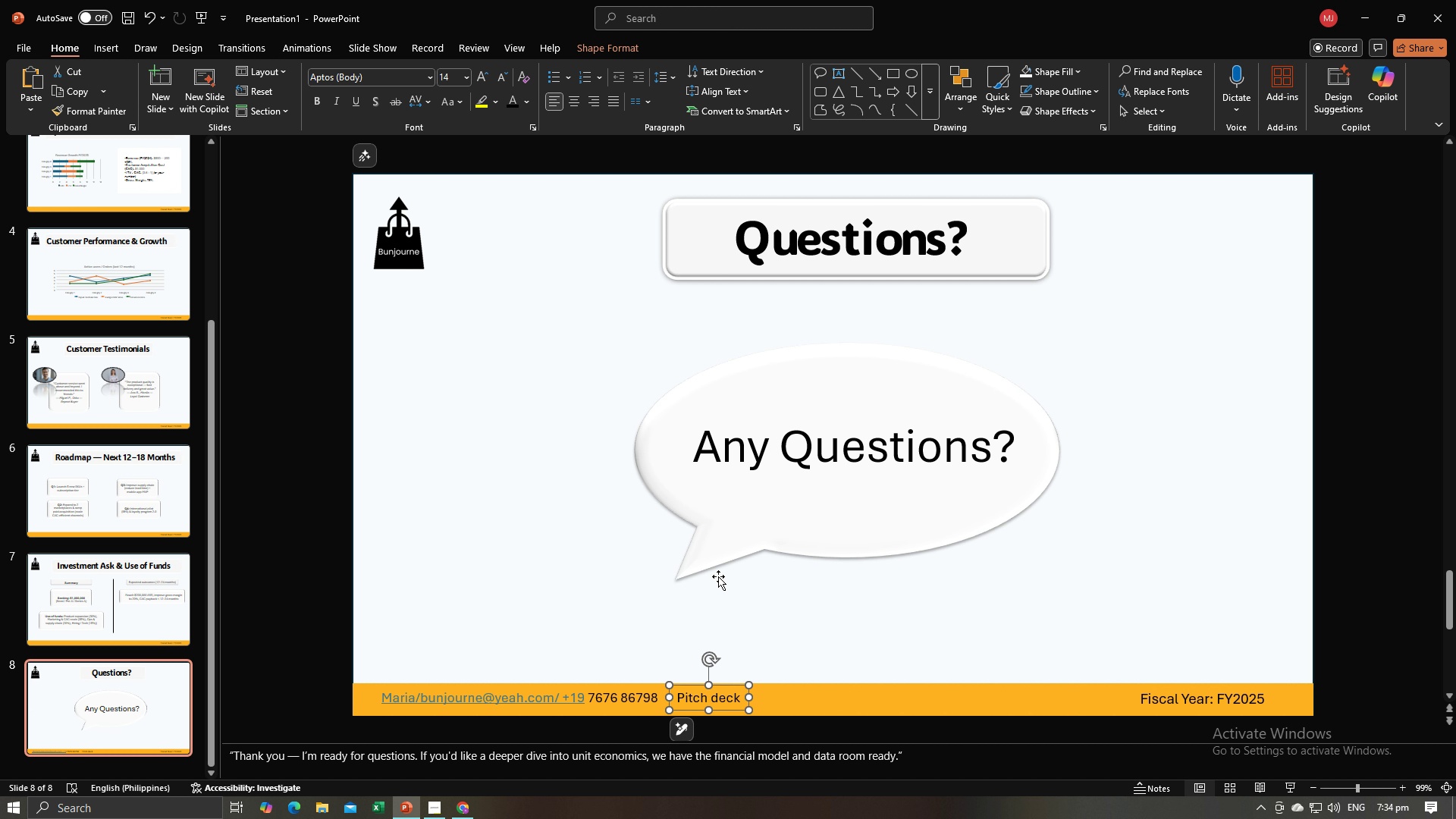 
wait(15.62)
 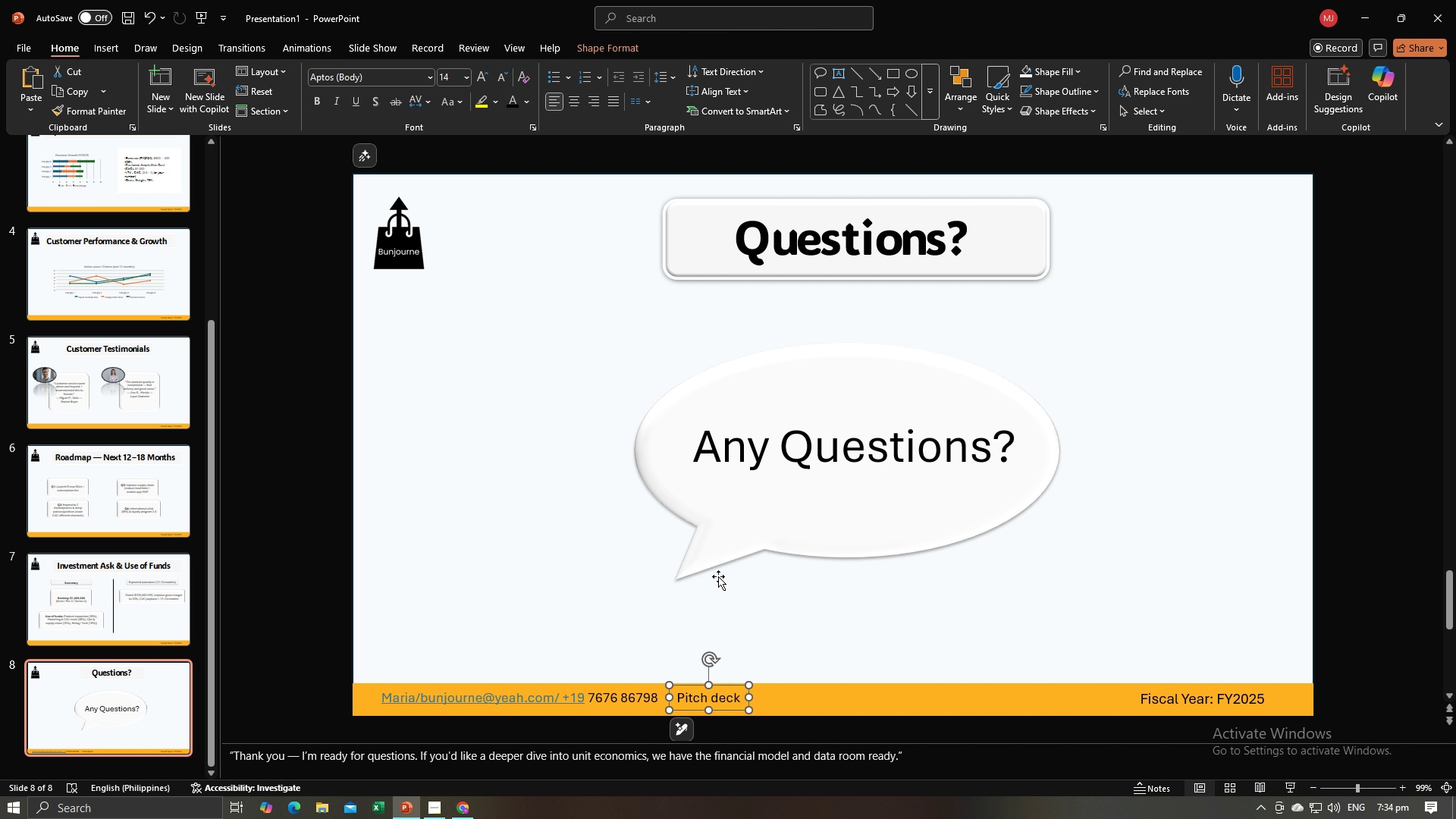 
key(Control+A)
 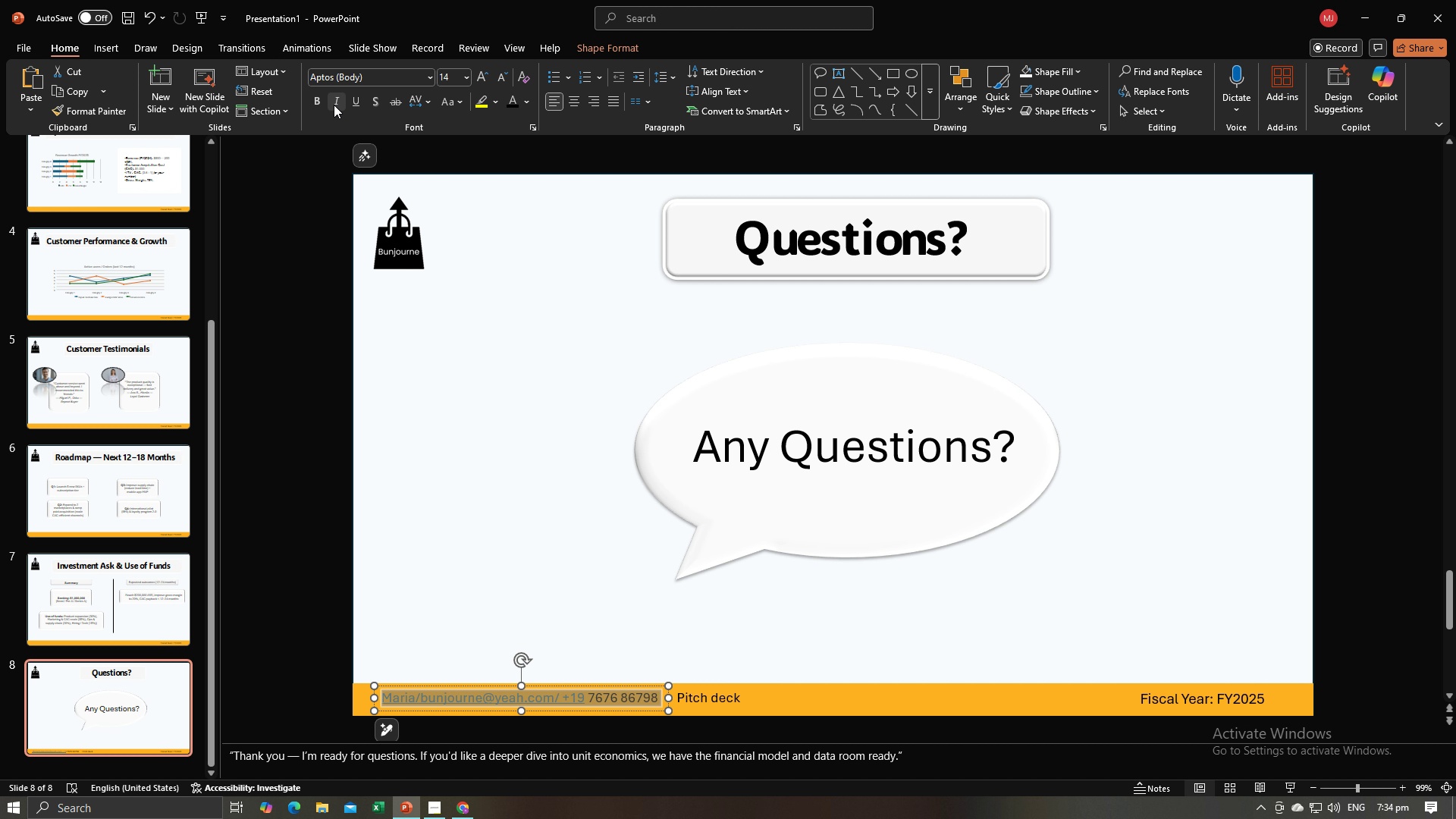 
left_click([334, 105])
 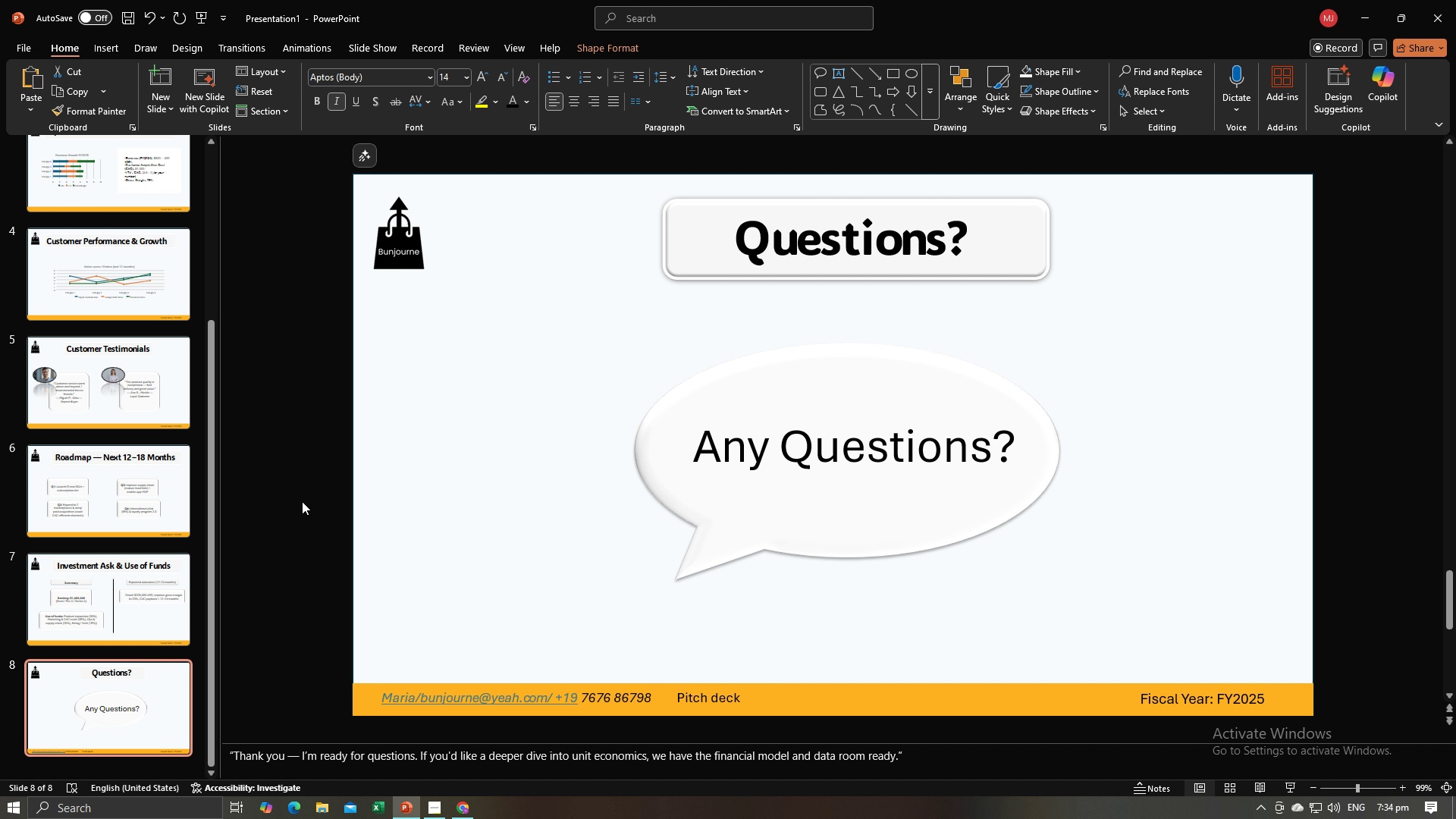 
left_click([302, 501])
 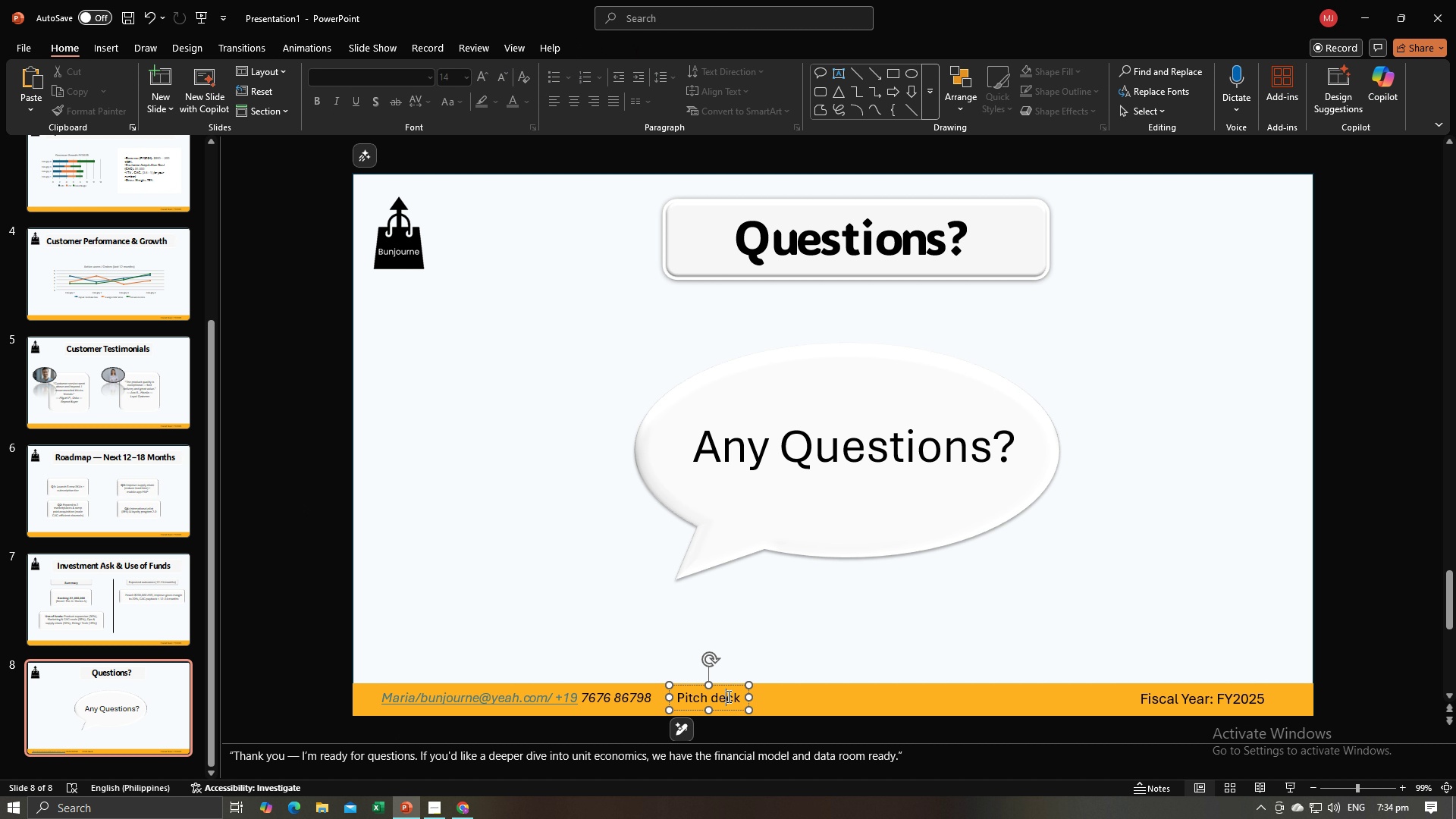 
left_click([727, 696])
 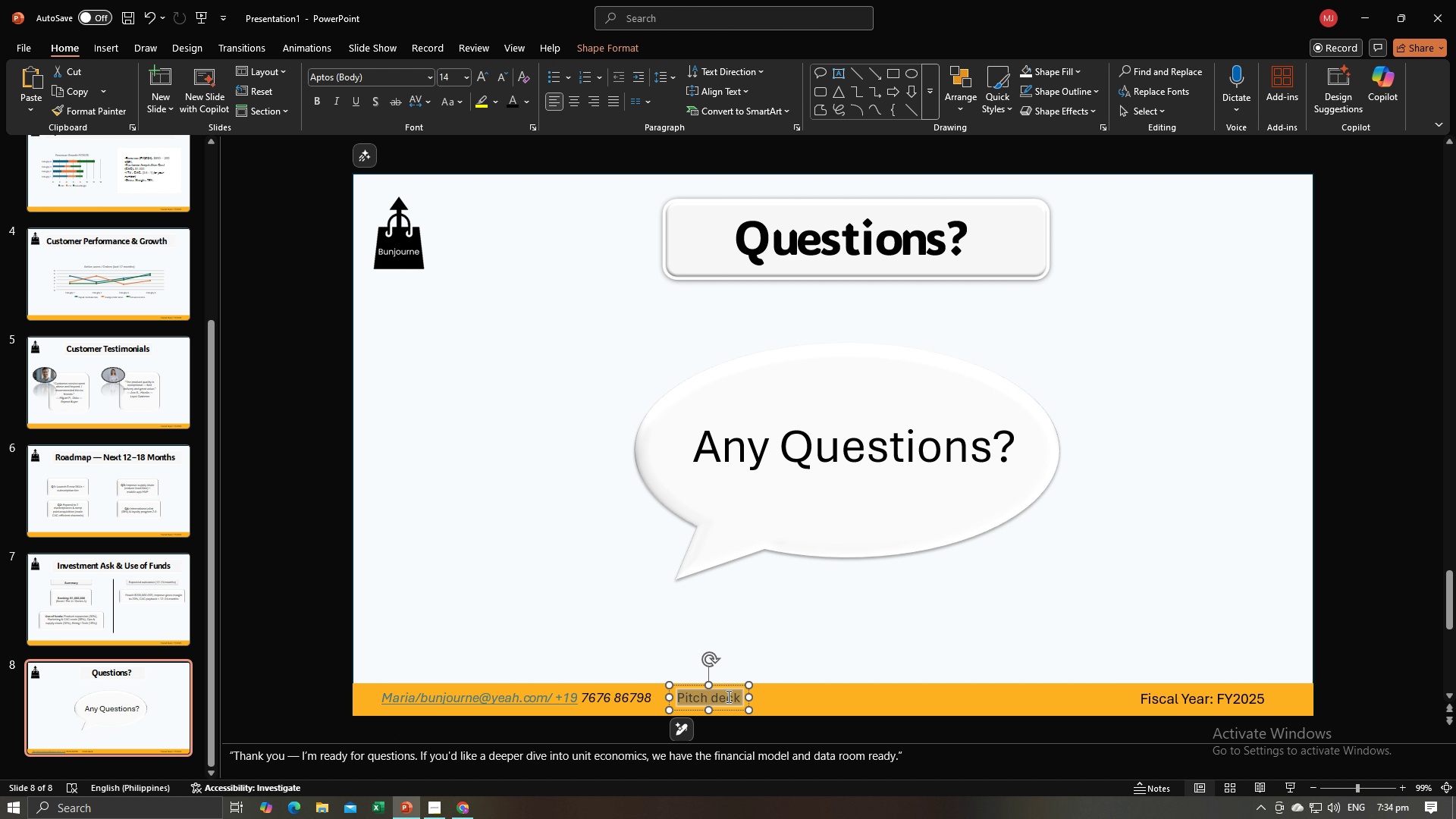 
key(Control+A)
 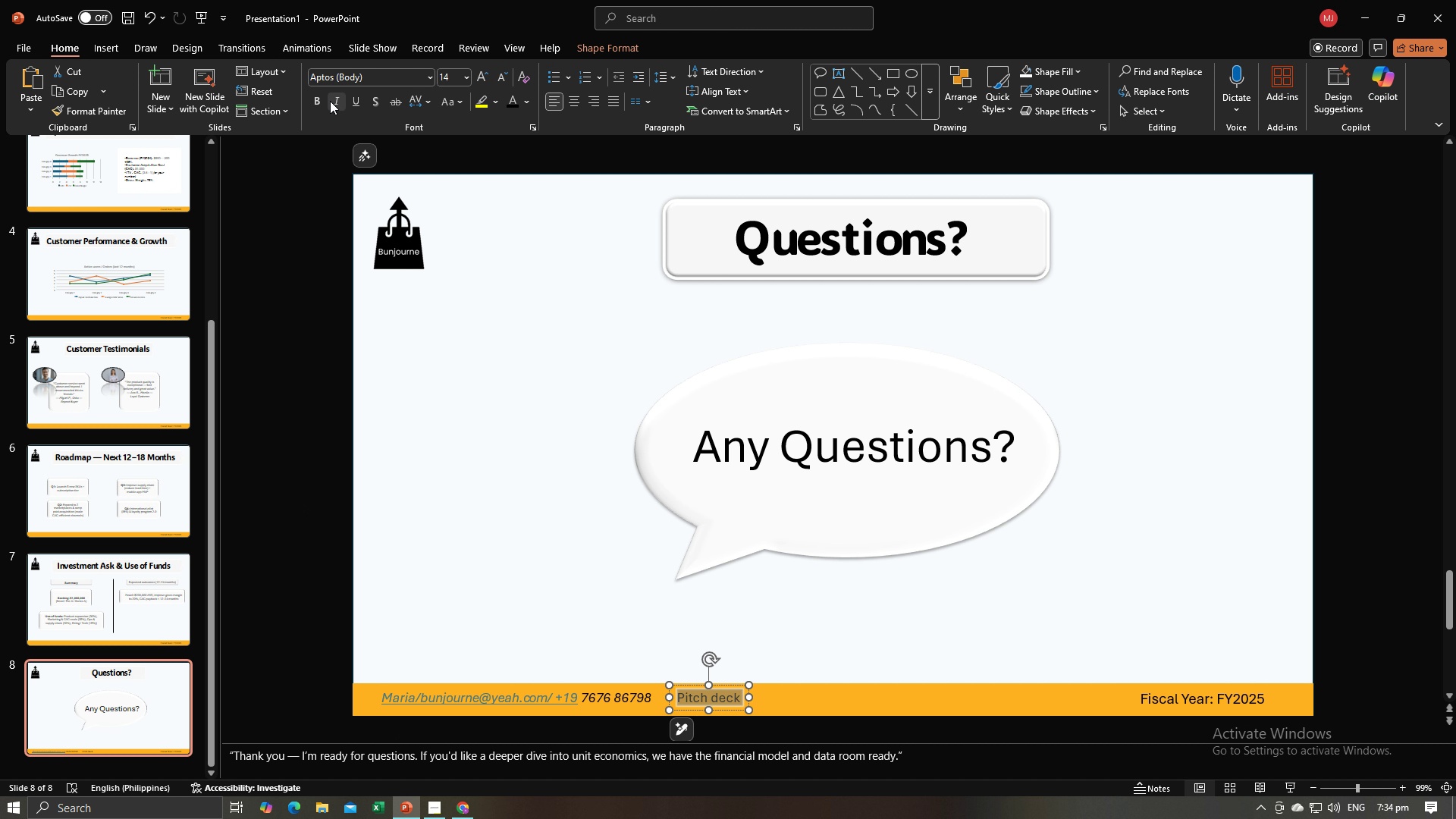 
left_click([331, 99])
 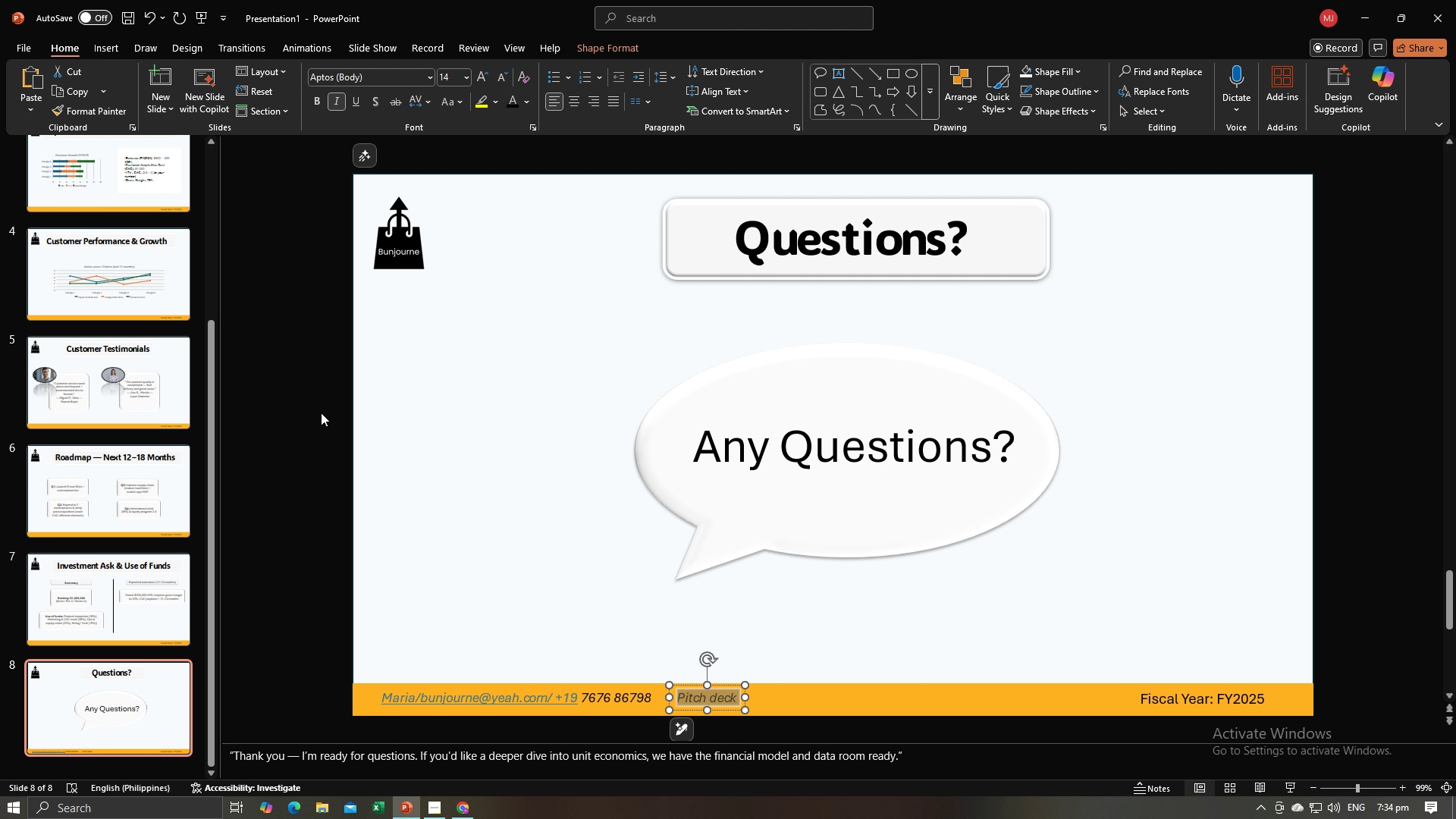 
left_click([321, 413])
 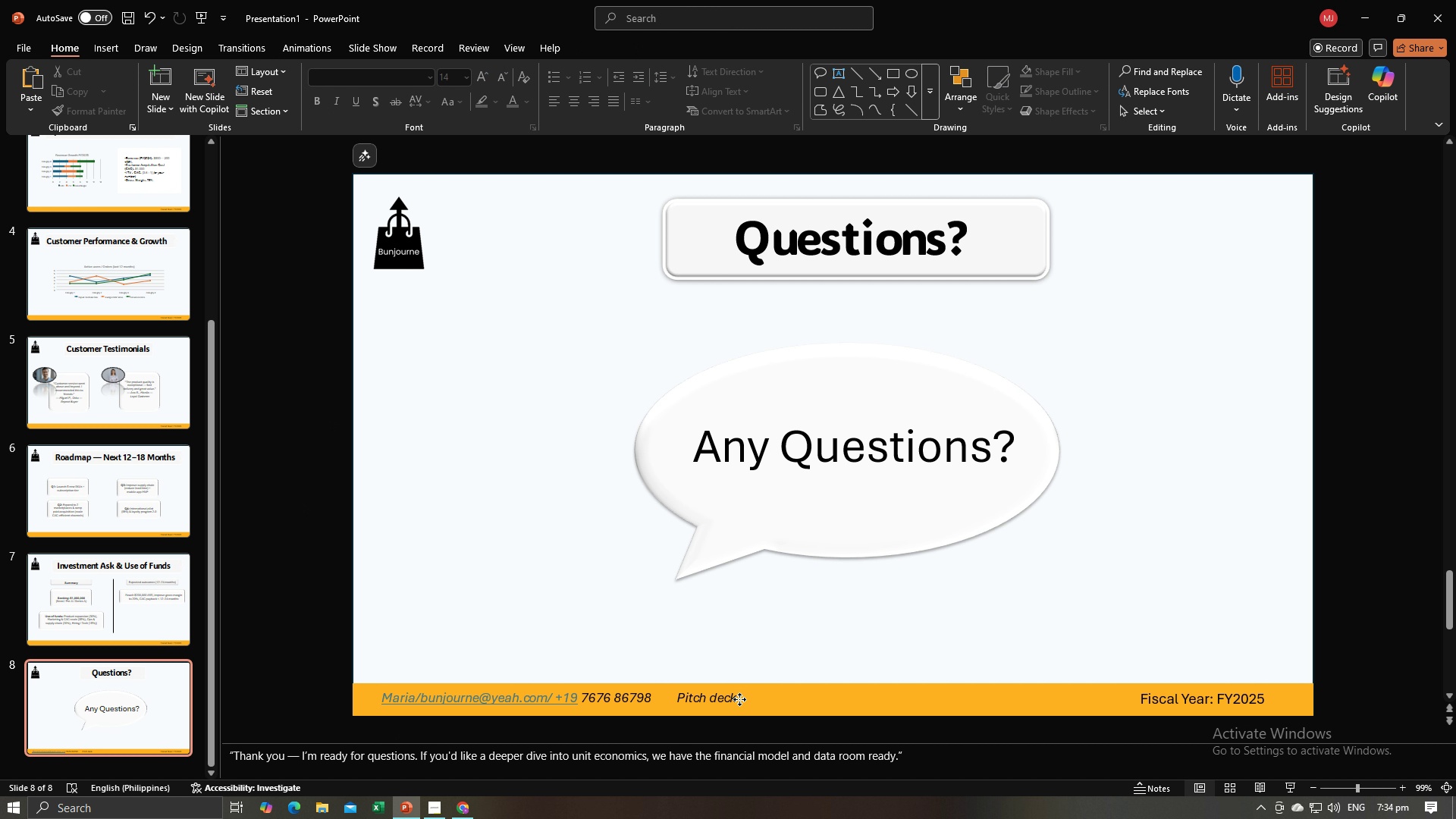 
left_click([739, 699])
 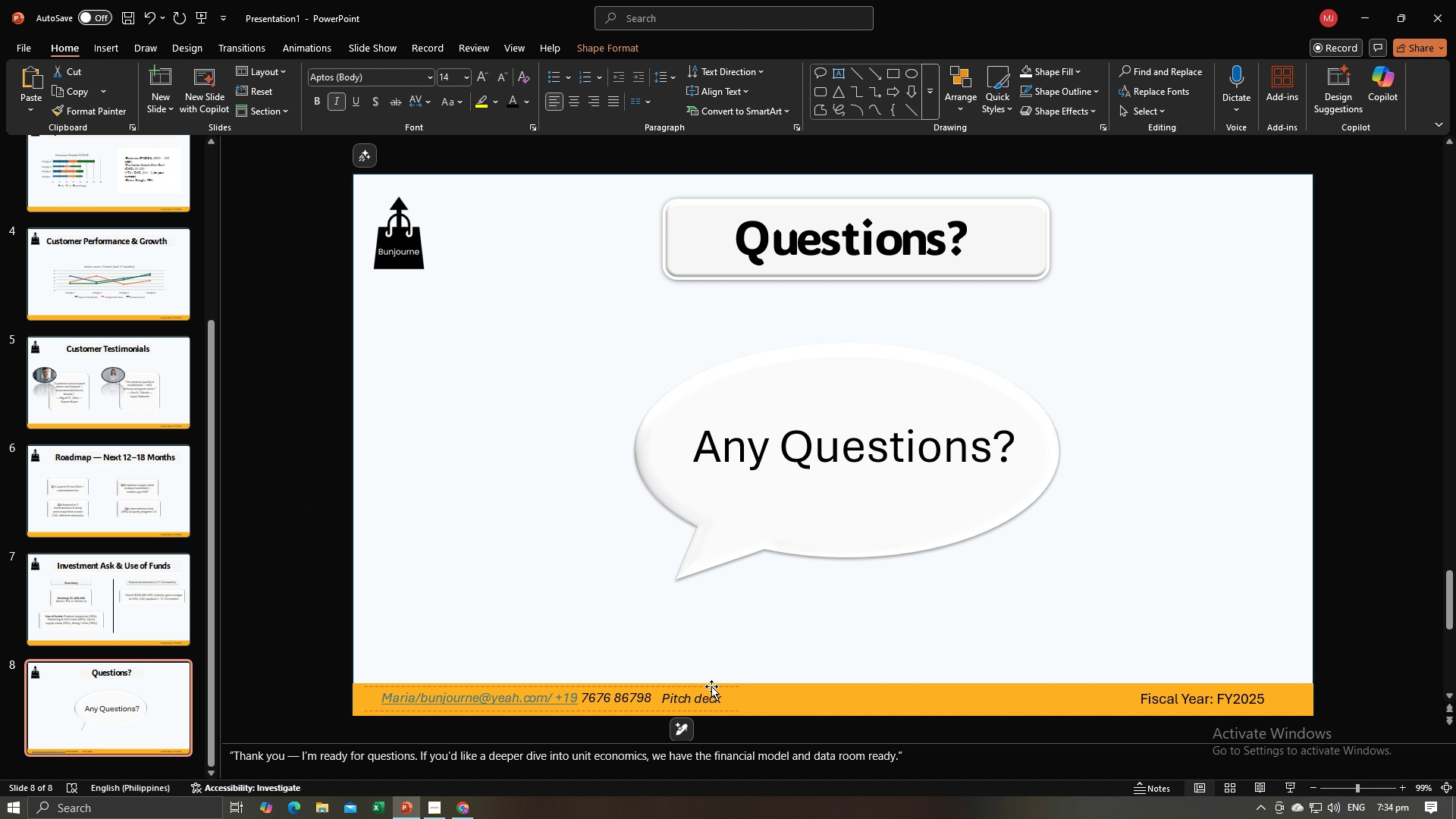 
left_click([783, 704])
 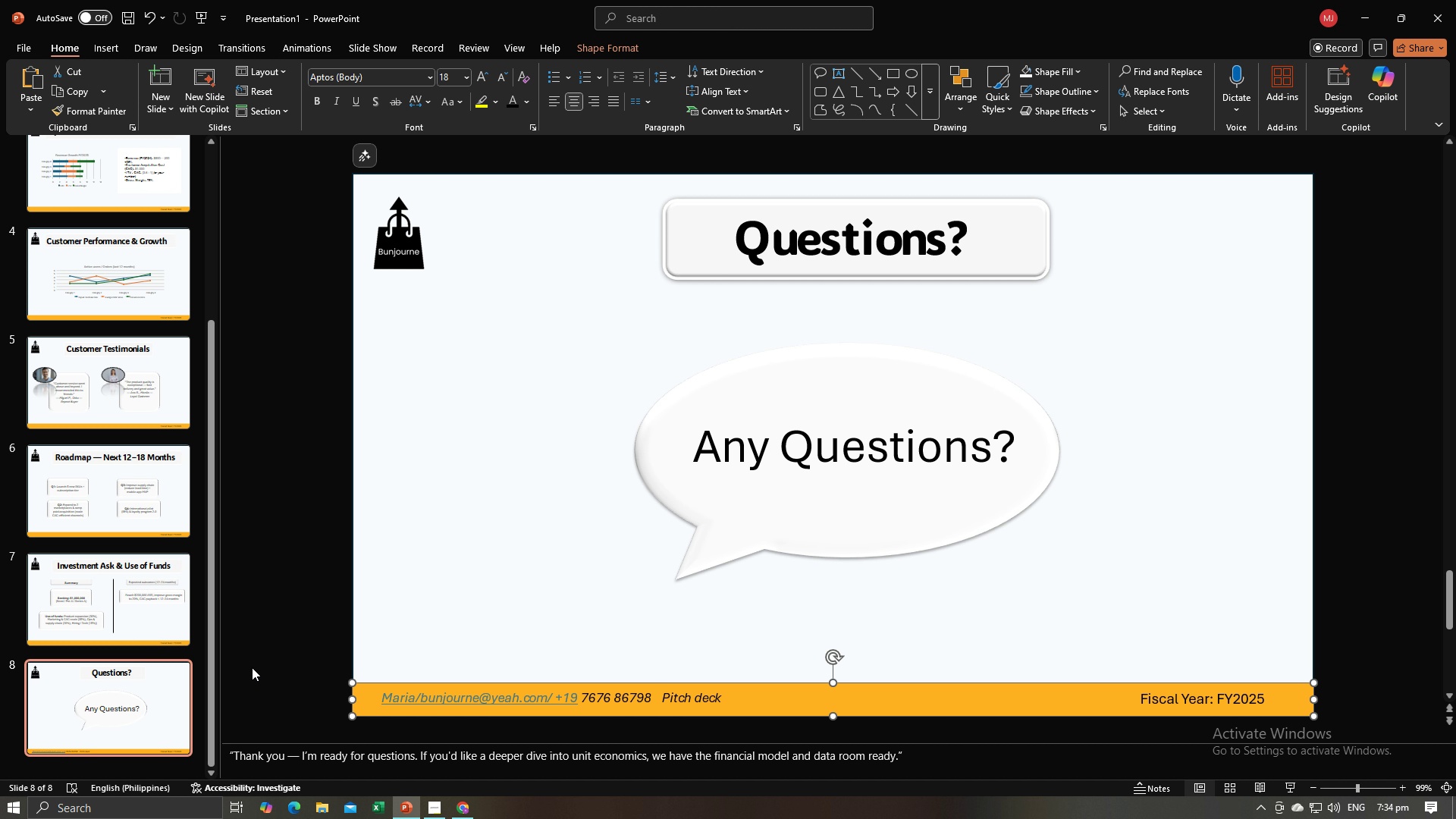 
left_click([259, 660])
 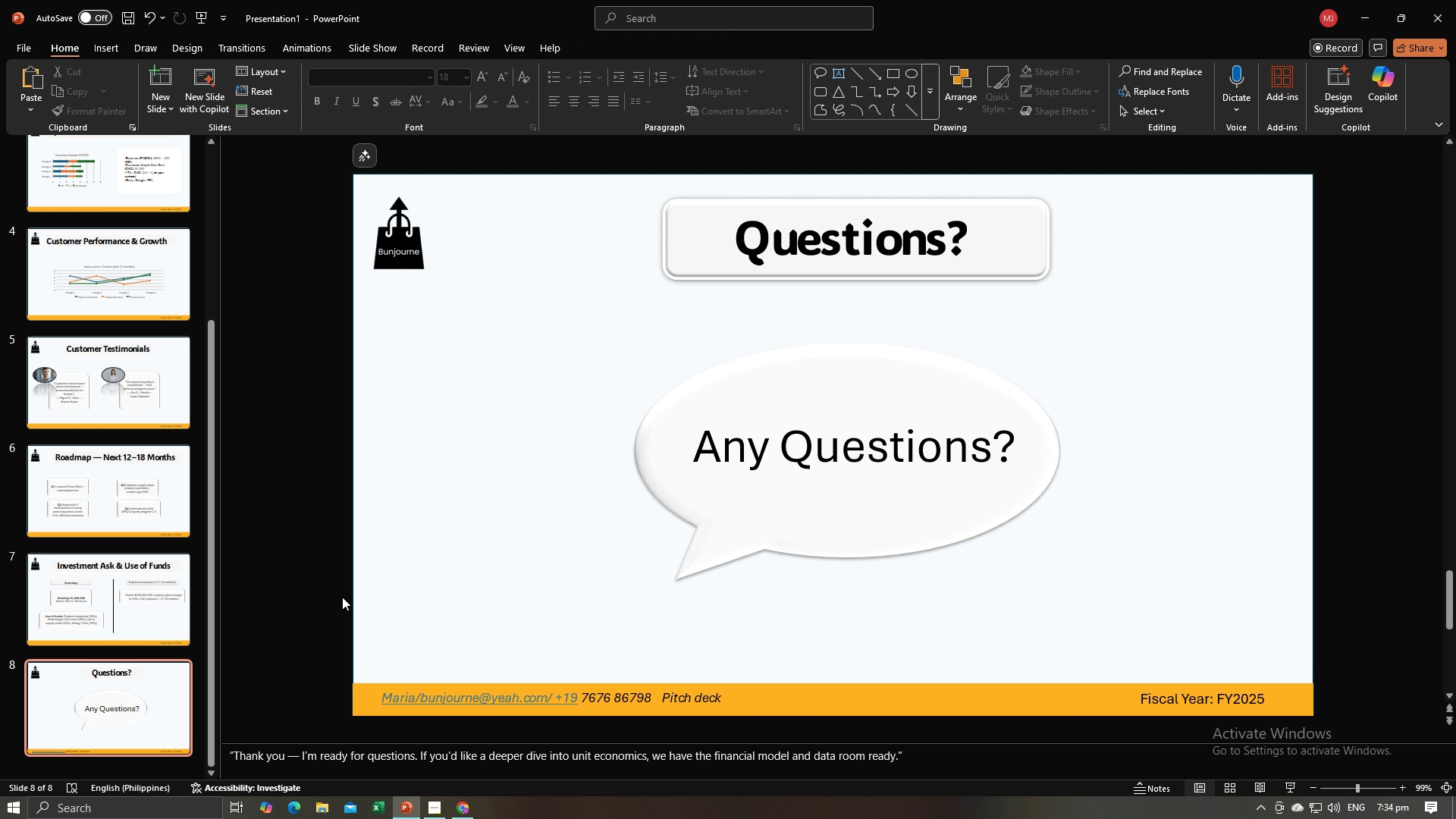 
key(Alt+AltLeft)
 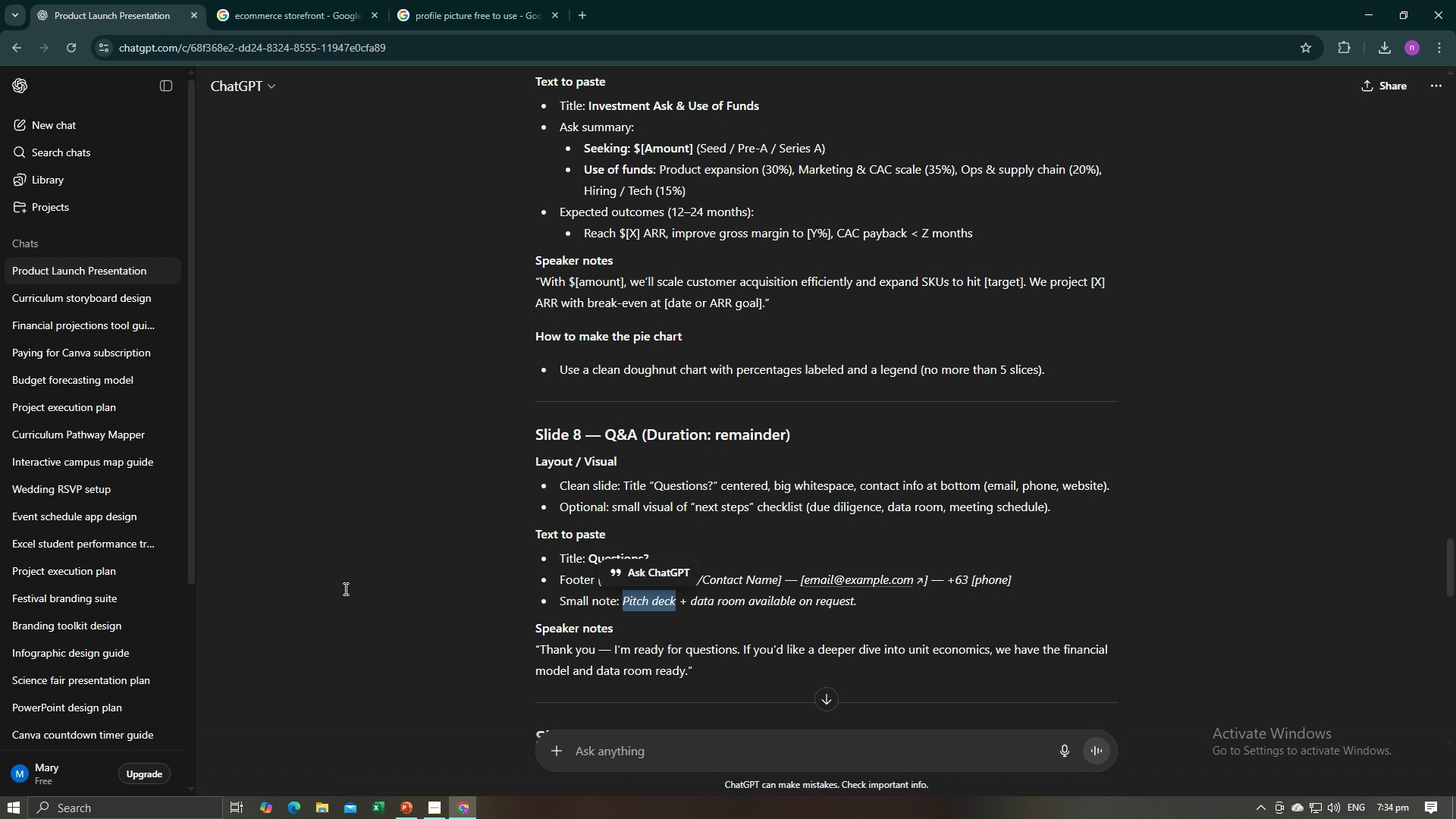 
key(Alt+Tab)
 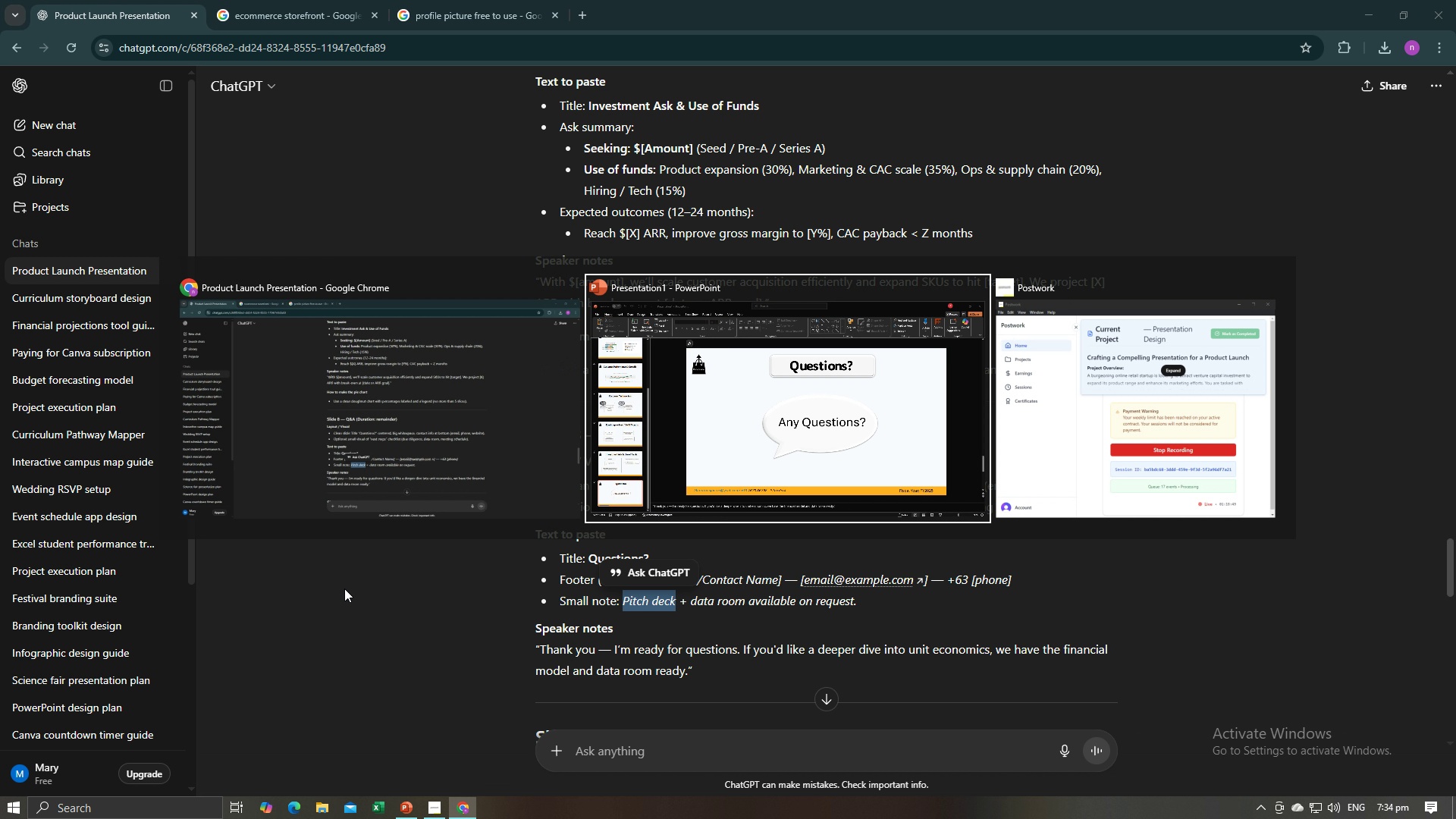 
key(Alt+AltLeft)
 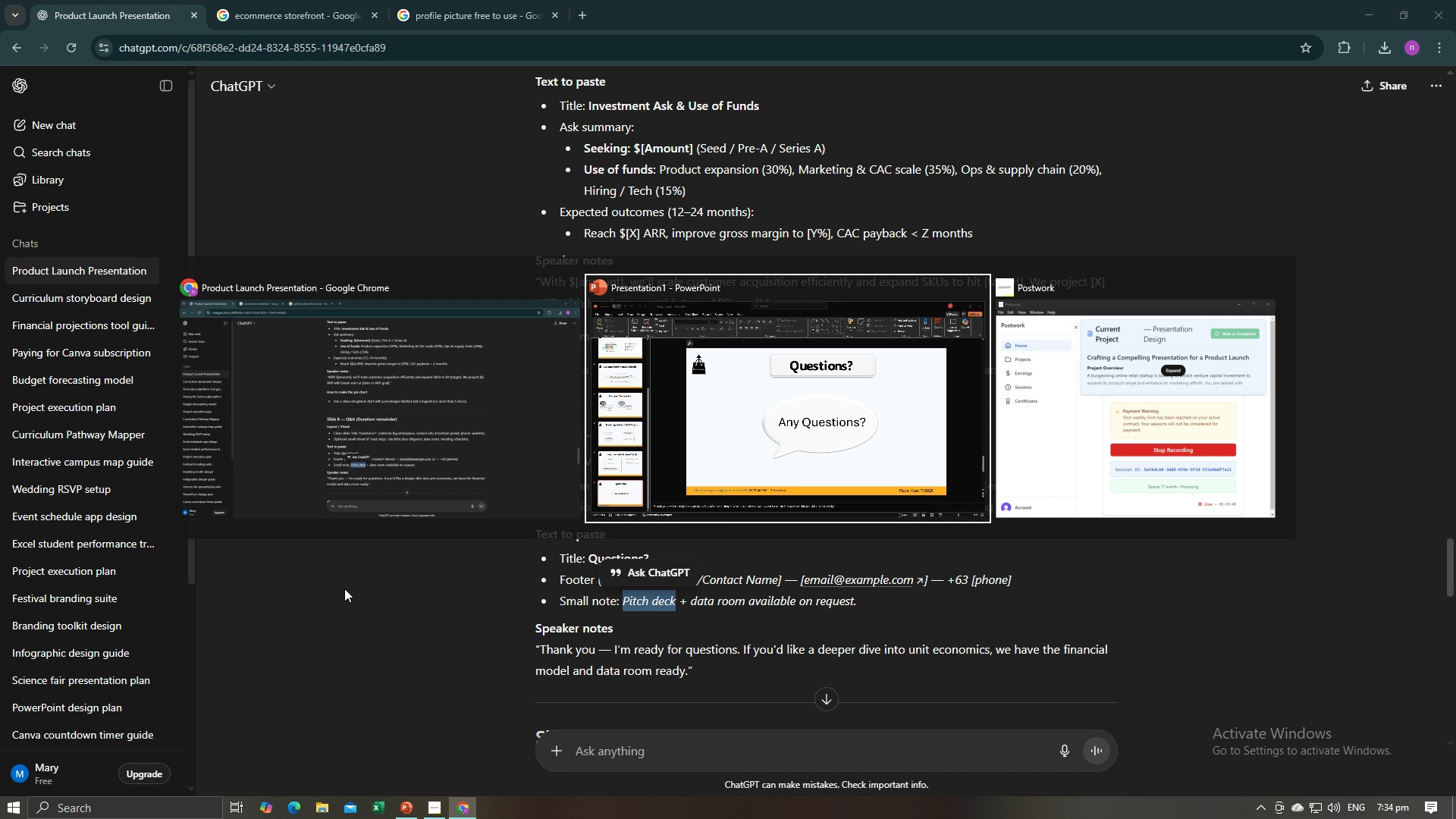 
key(Alt+Tab)
 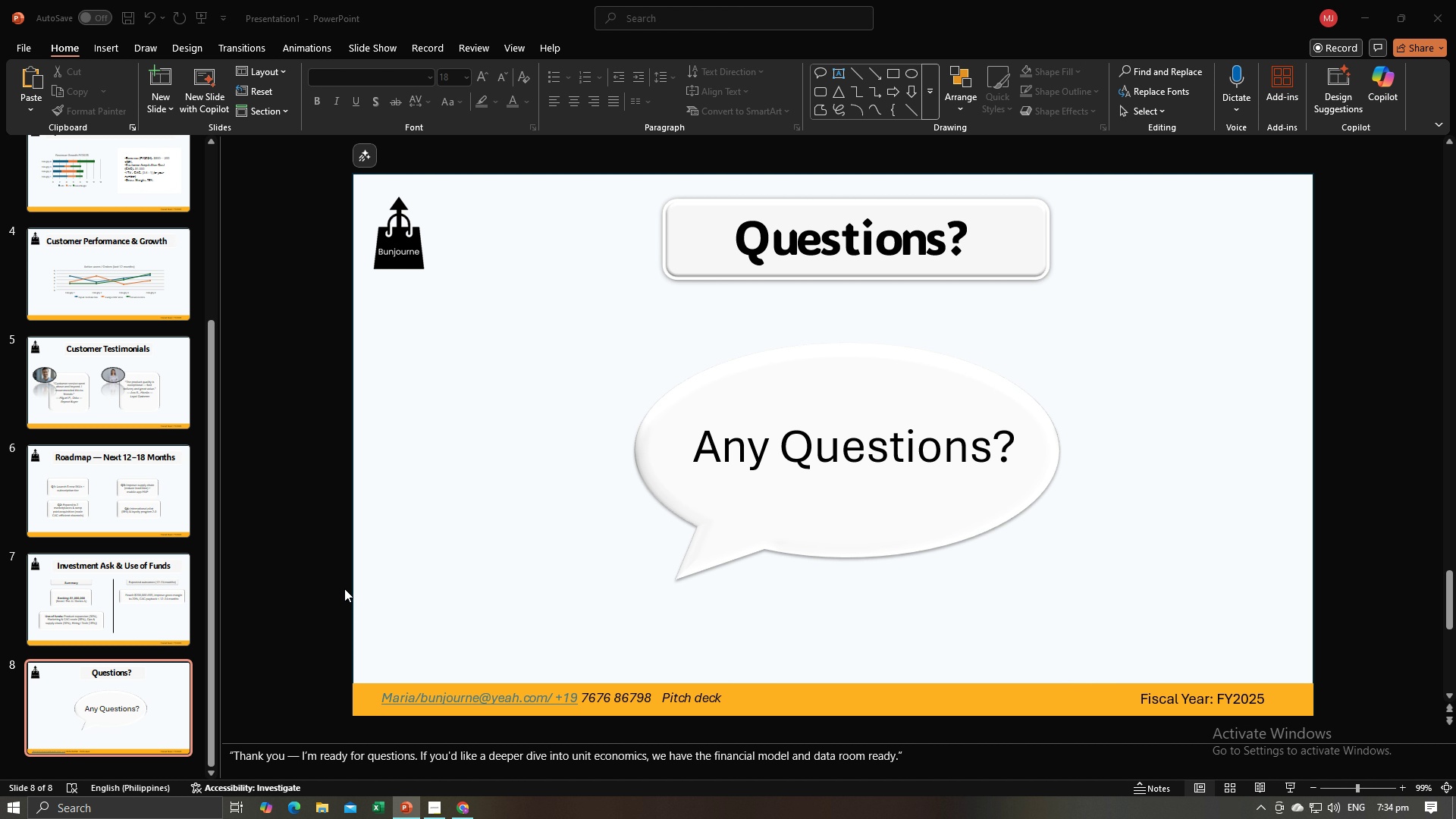 
key(Alt+Tab)
 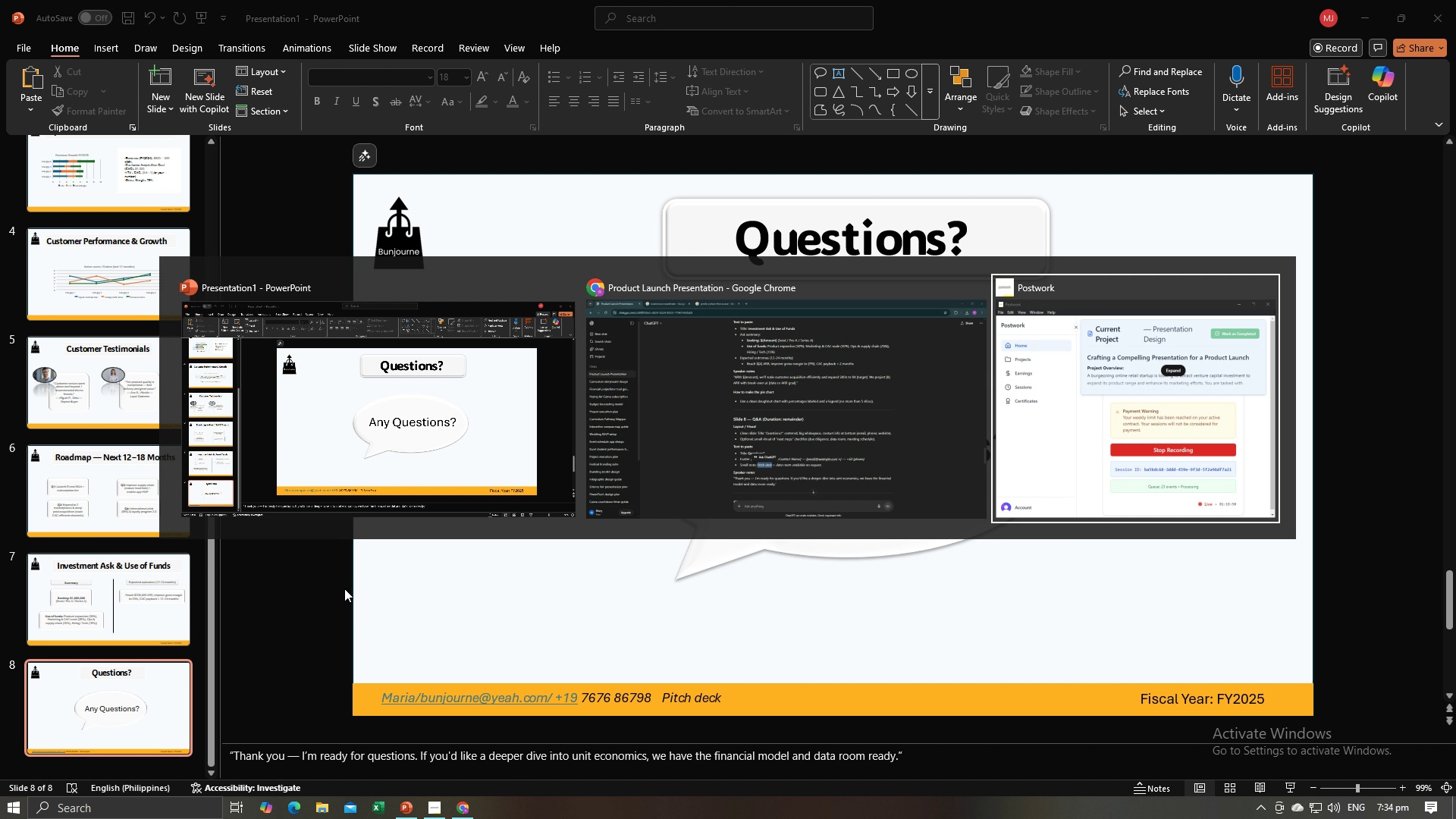 
key(Alt+Tab)